 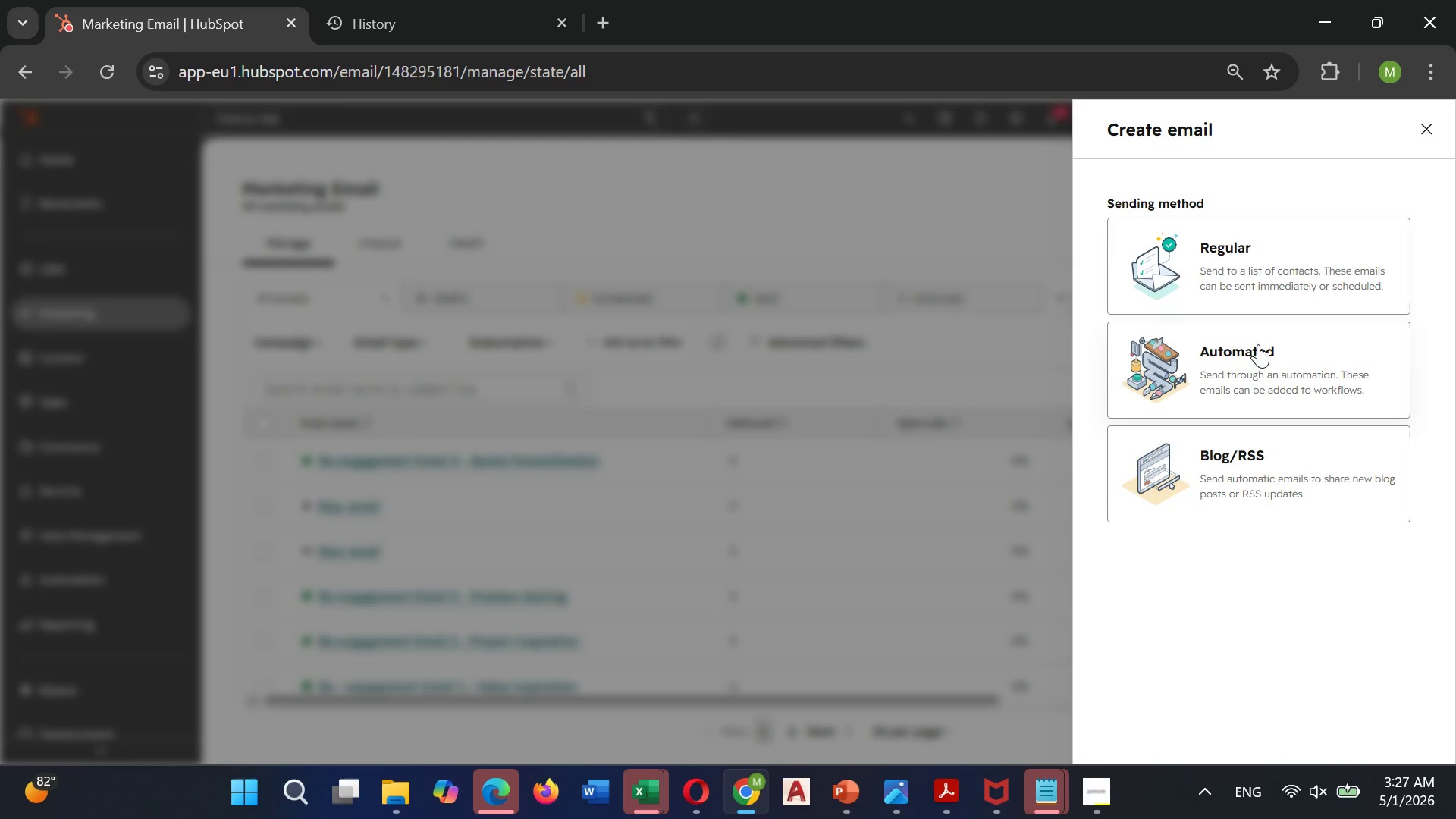 
left_click([679, 639])
 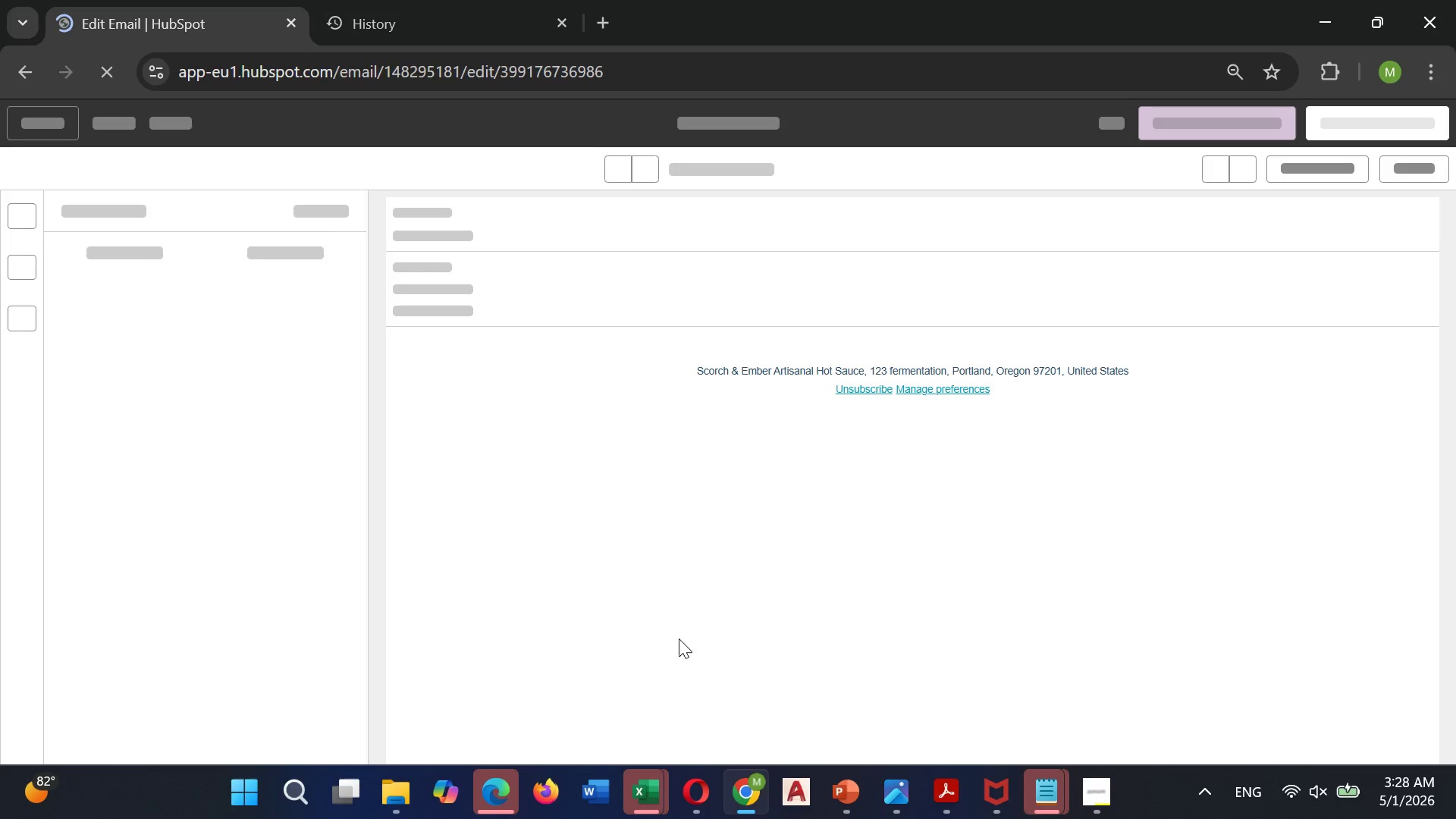 
wait(12.34)
 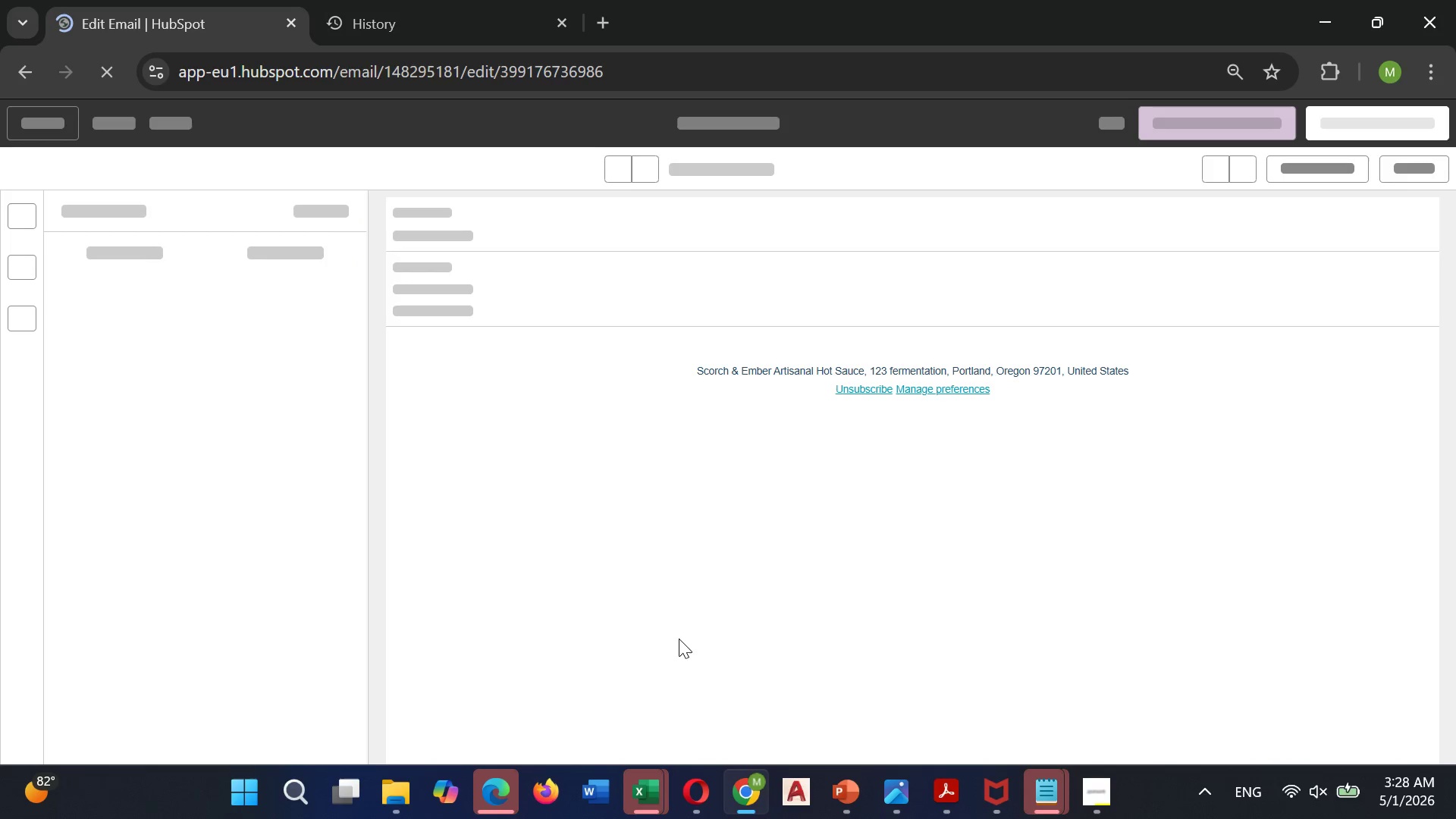 
left_click([778, 121])
 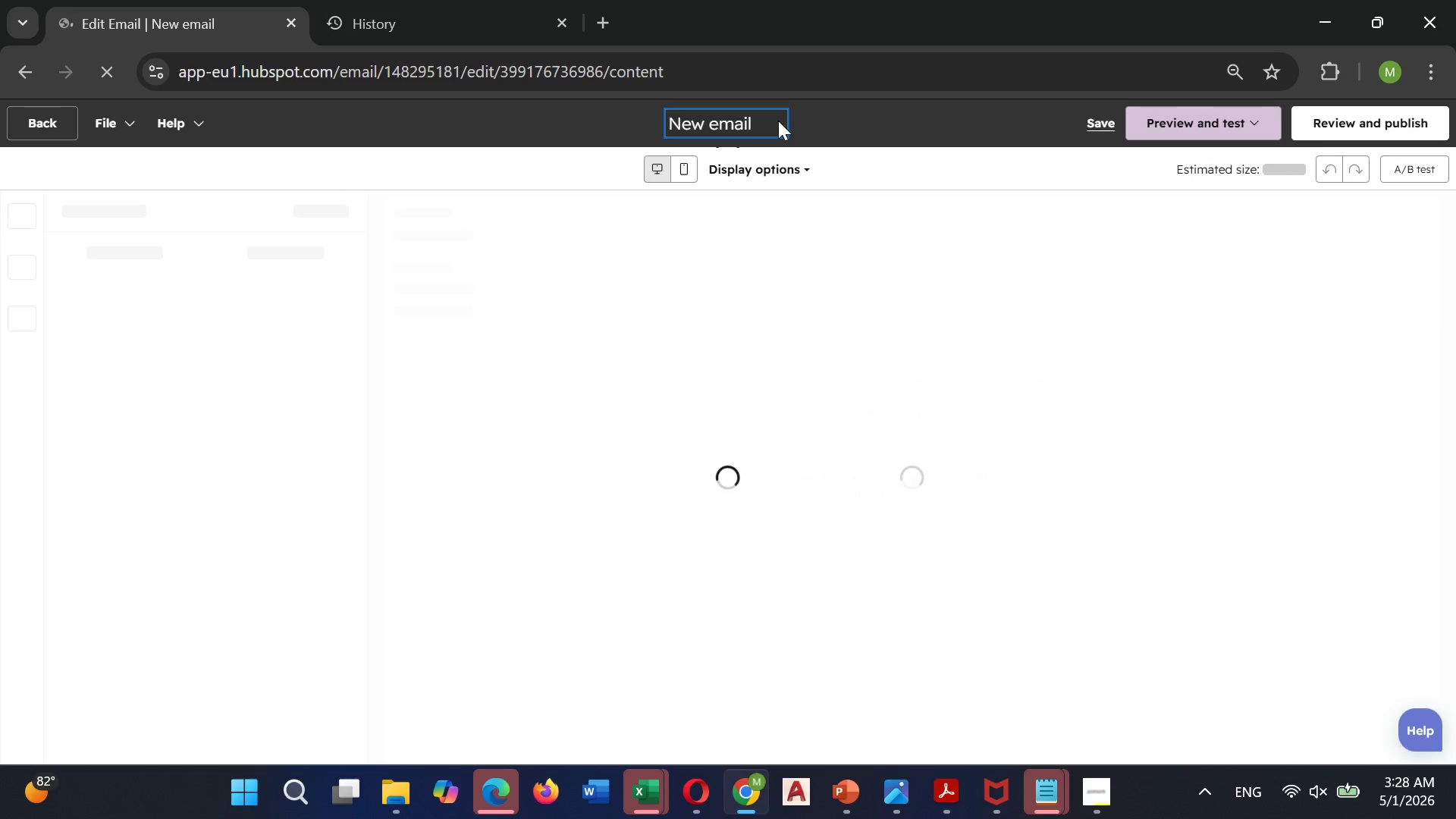 
hold_key(key=Backspace, duration=0.75)
 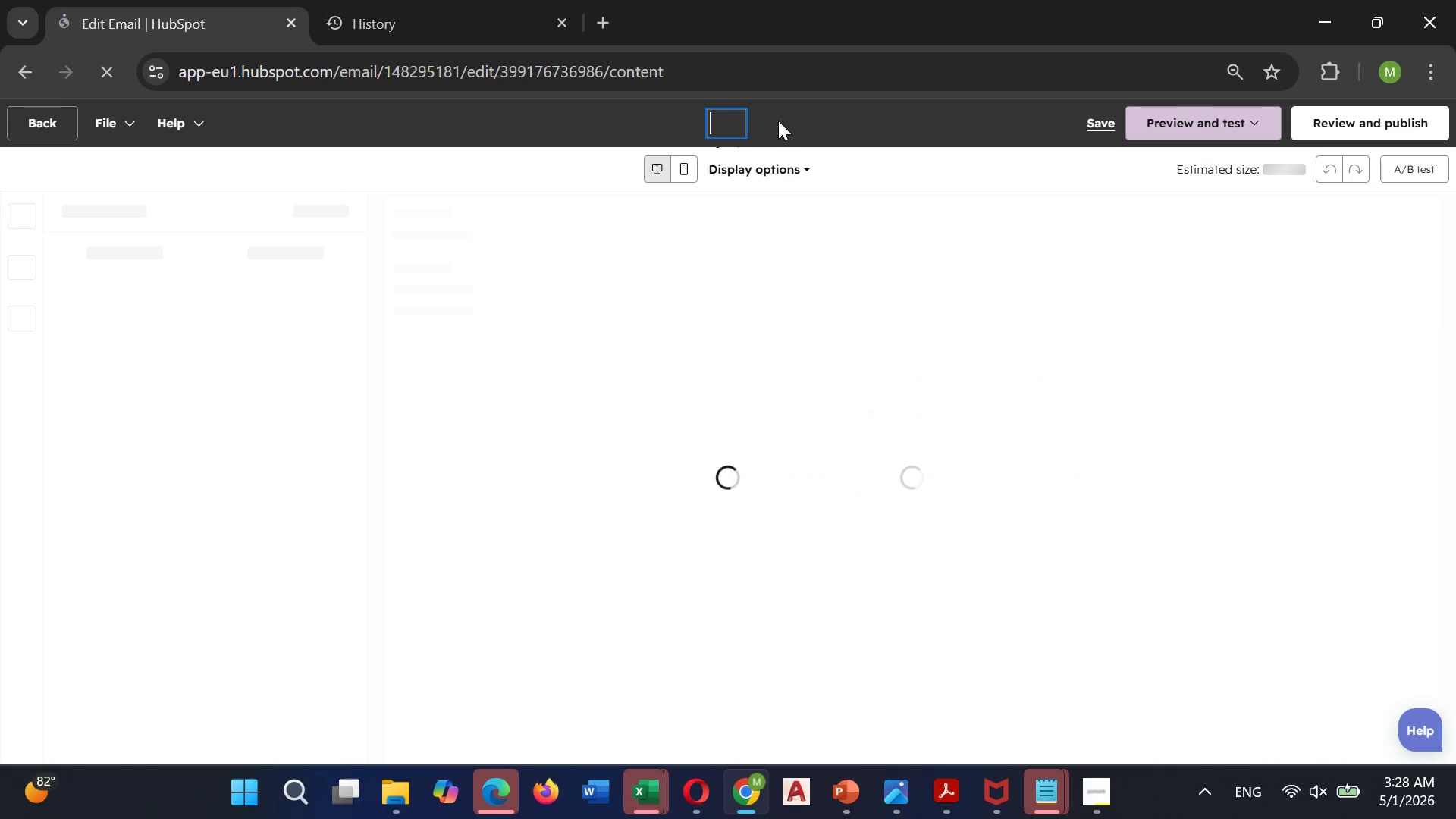 
hold_key(key=Backspace, duration=28.39)
 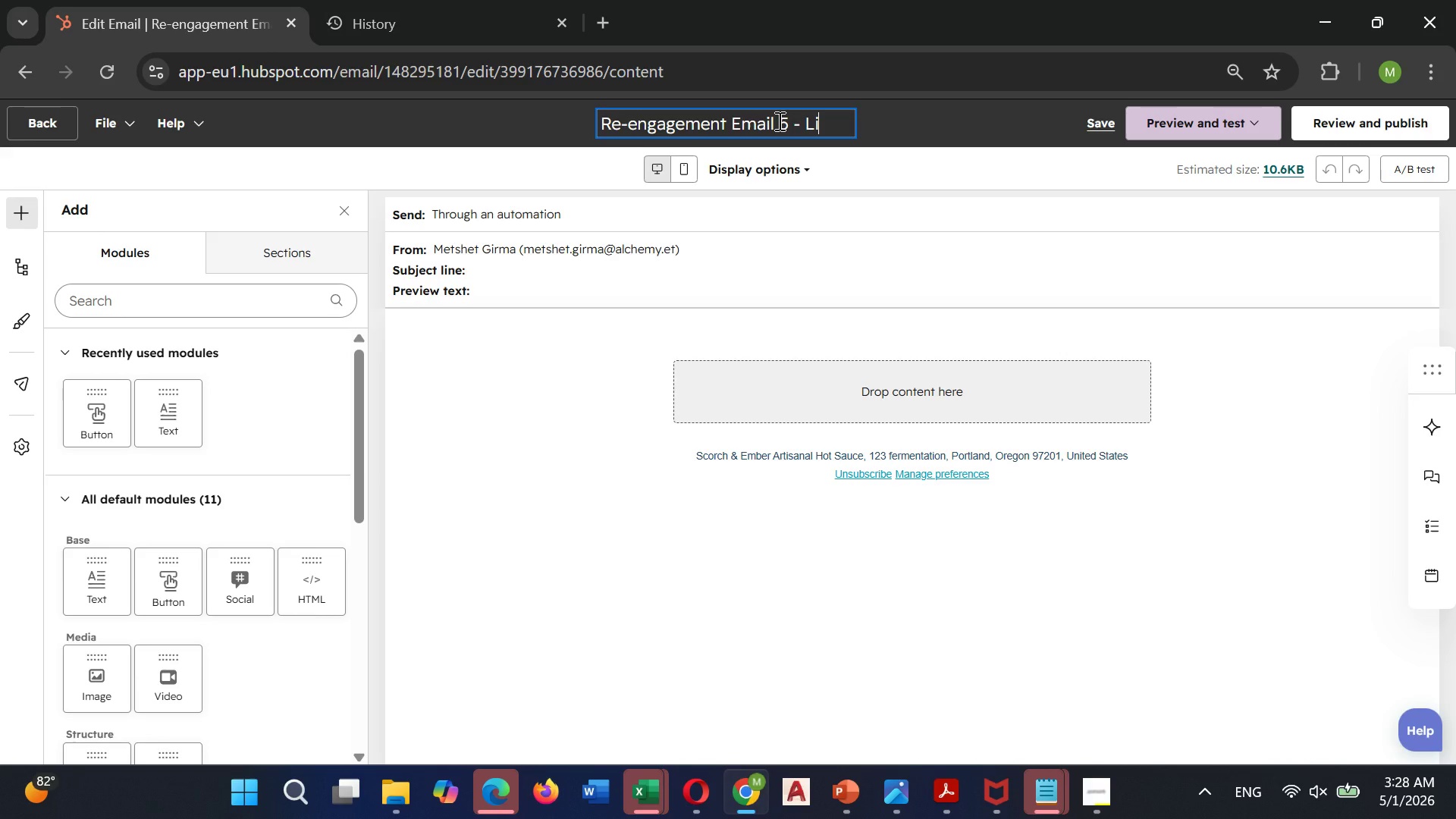 
type(Re-engagement )
 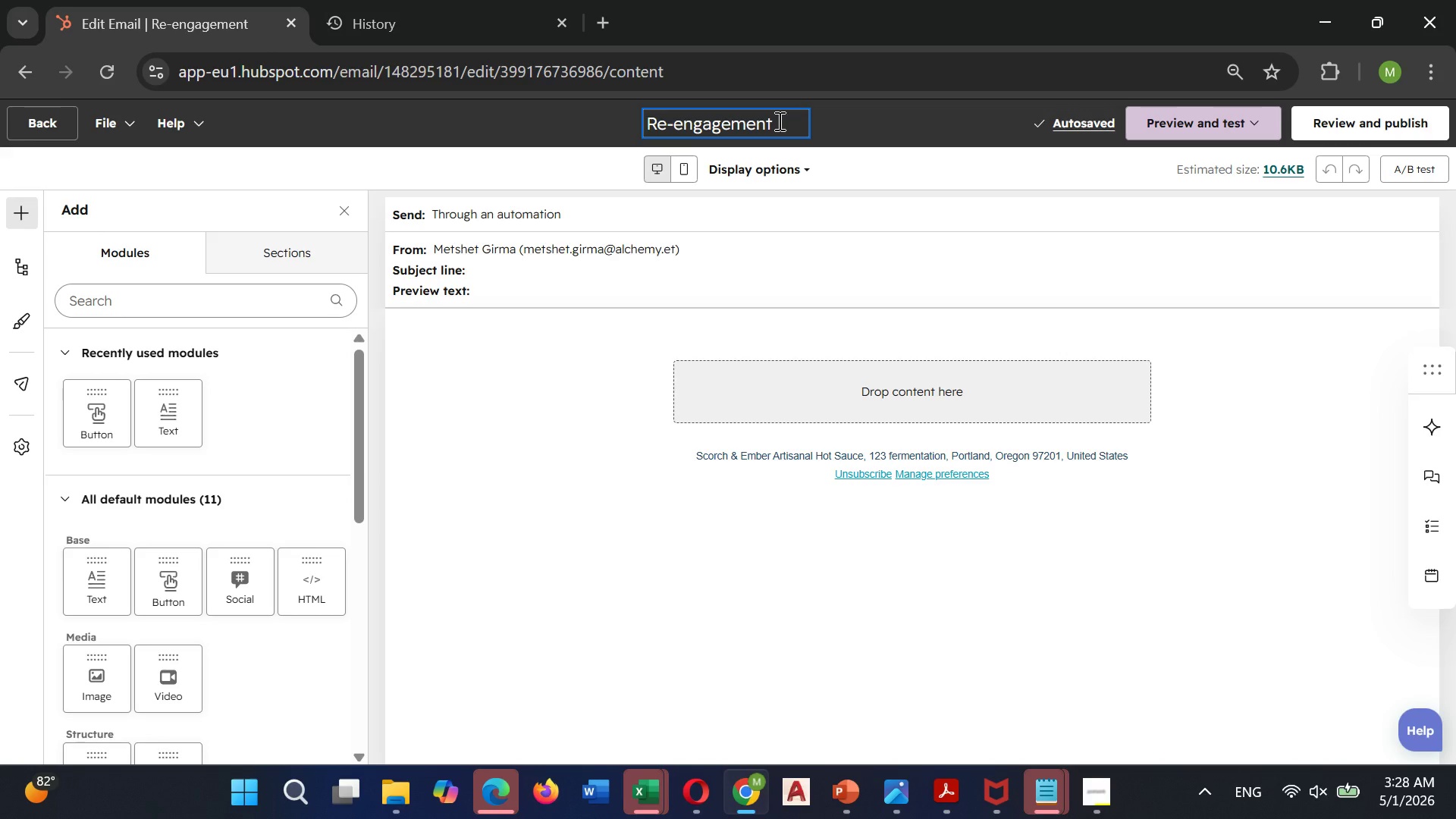 
type(EMail 5 - LInmited Time OFfer)
 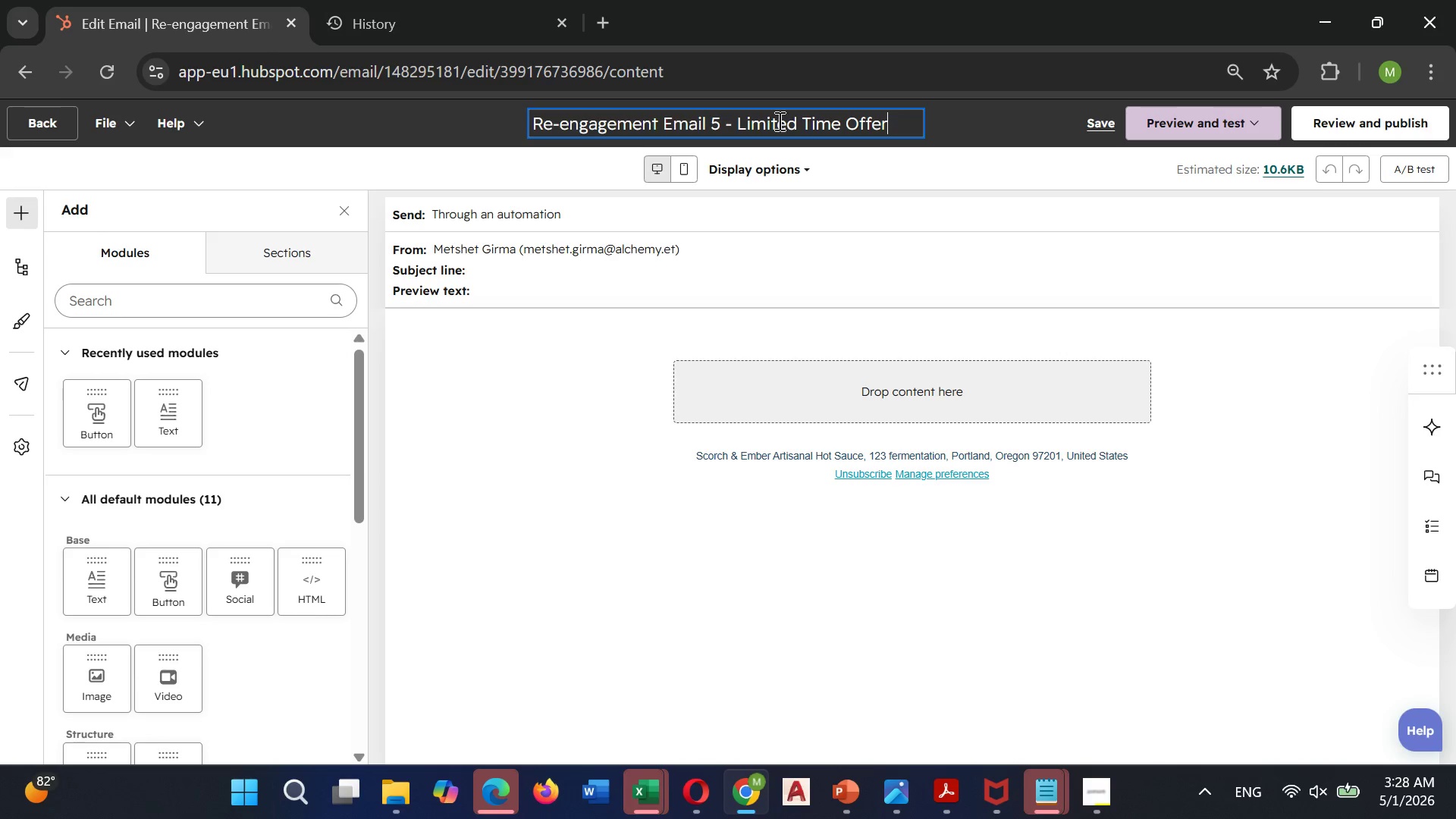 
left_click([579, 255])
 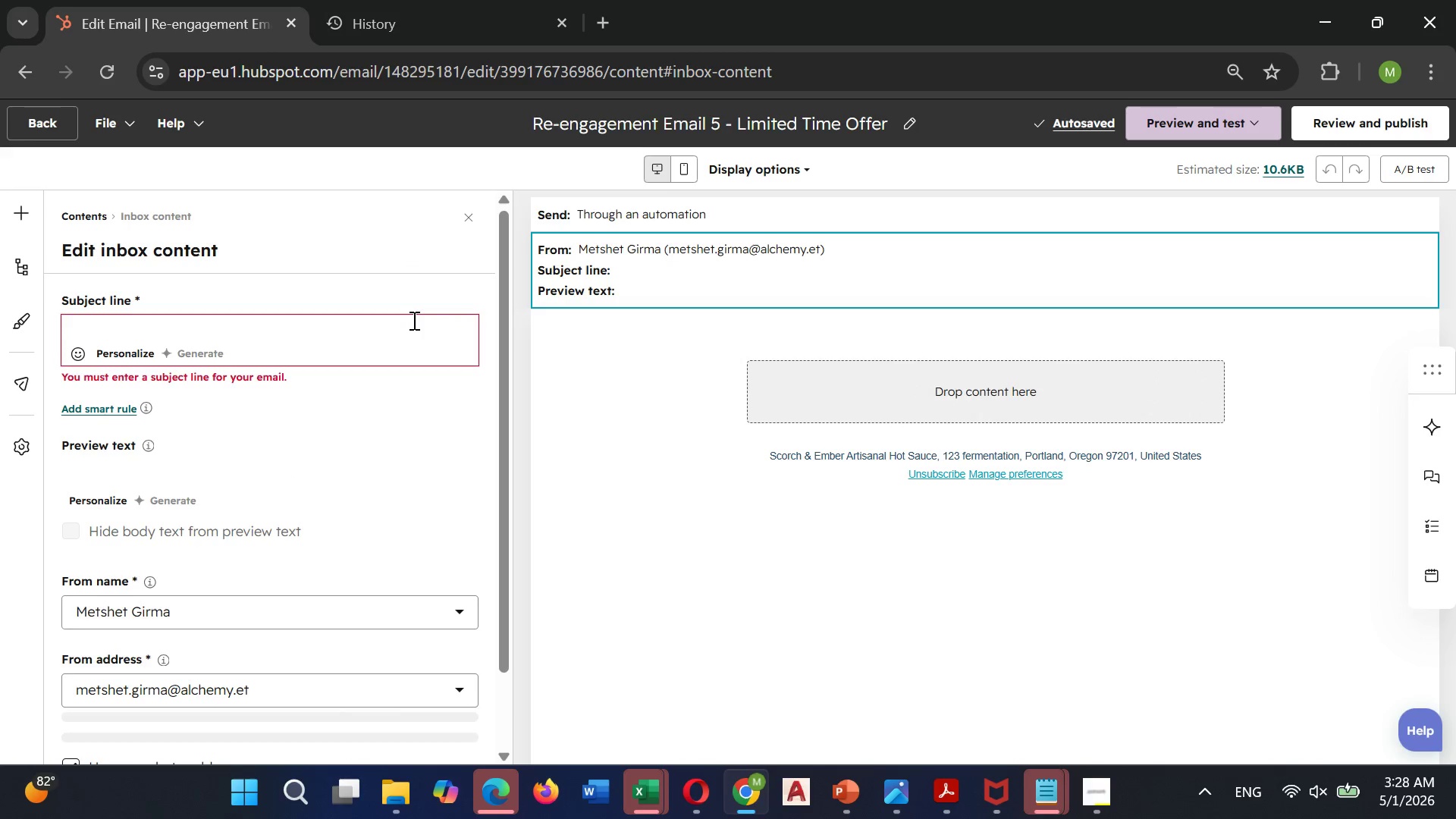 
left_click([273, 349])
 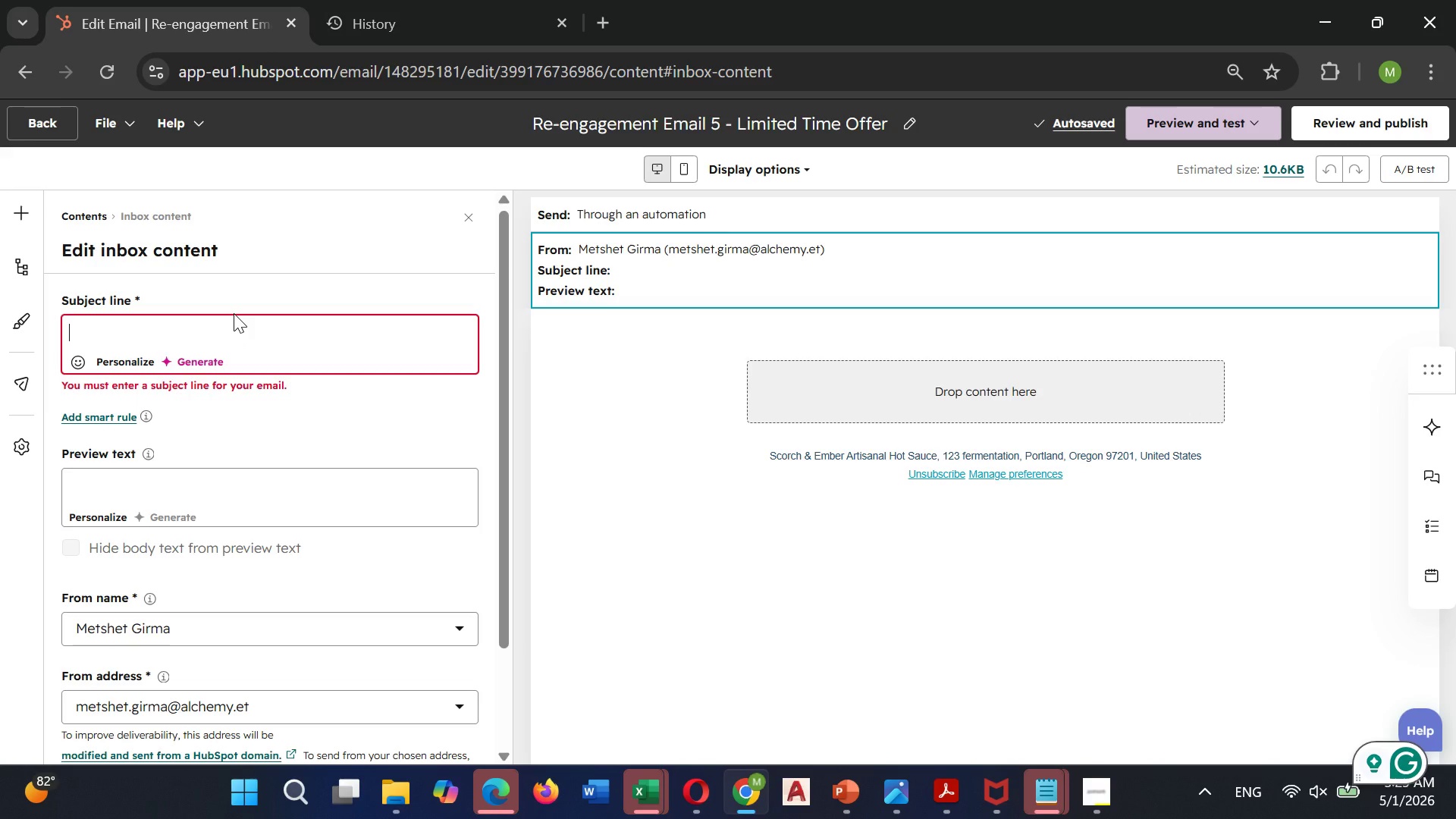 
wait(13.77)
 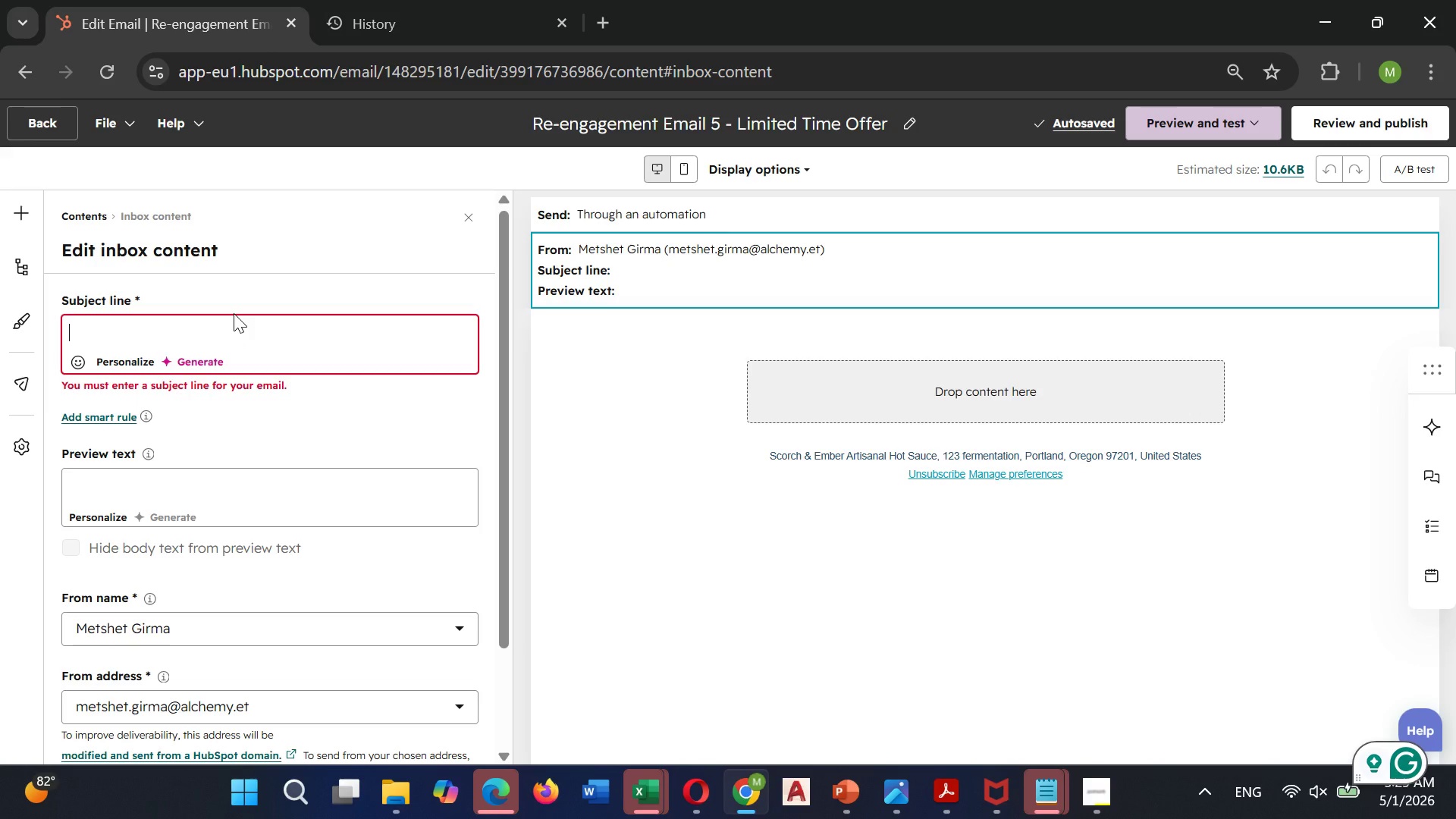 
left_click_drag(start_coordinate=[1395, 765], to_coordinate=[1368, 708])
 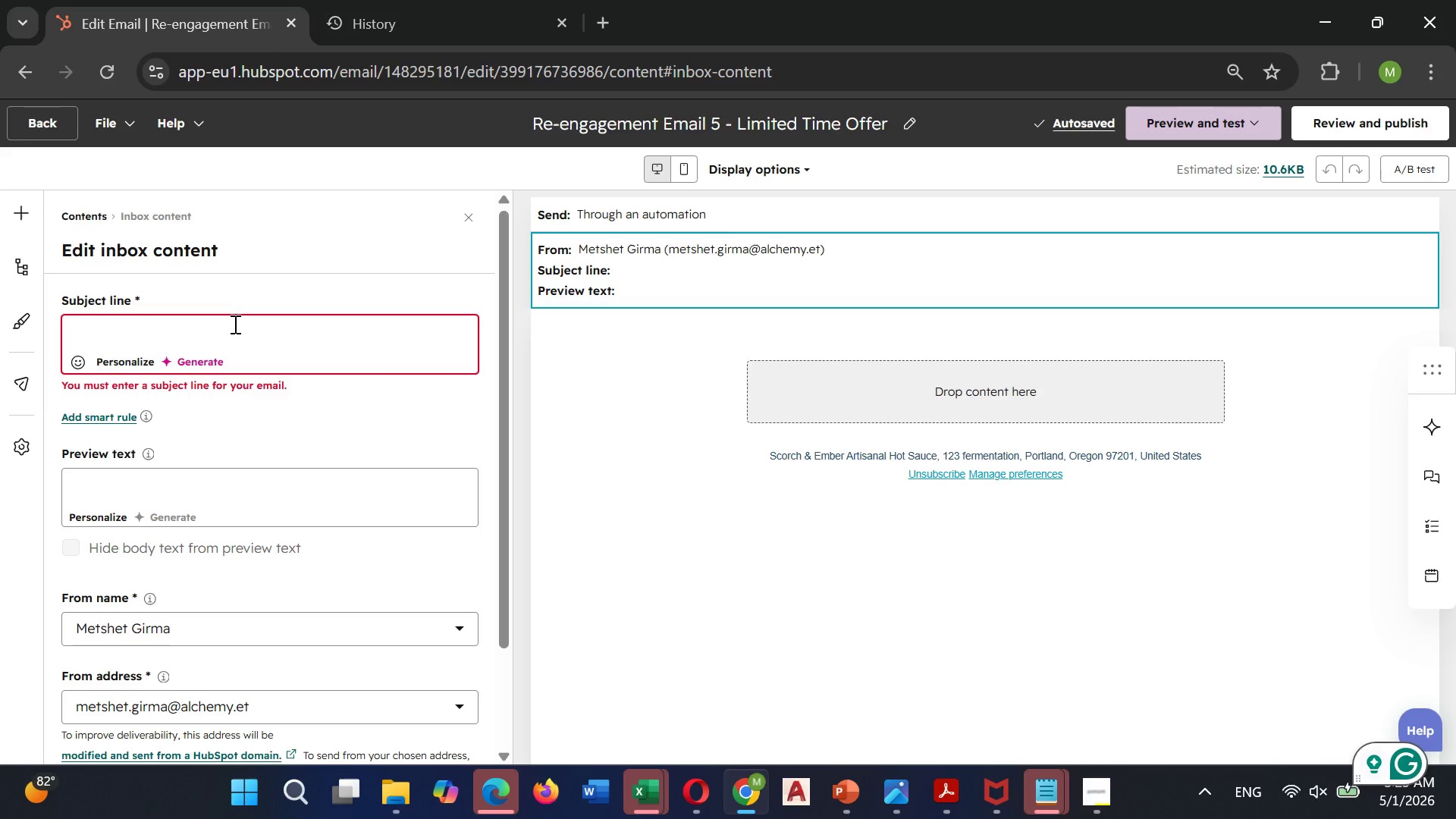 
wait(9.38)
 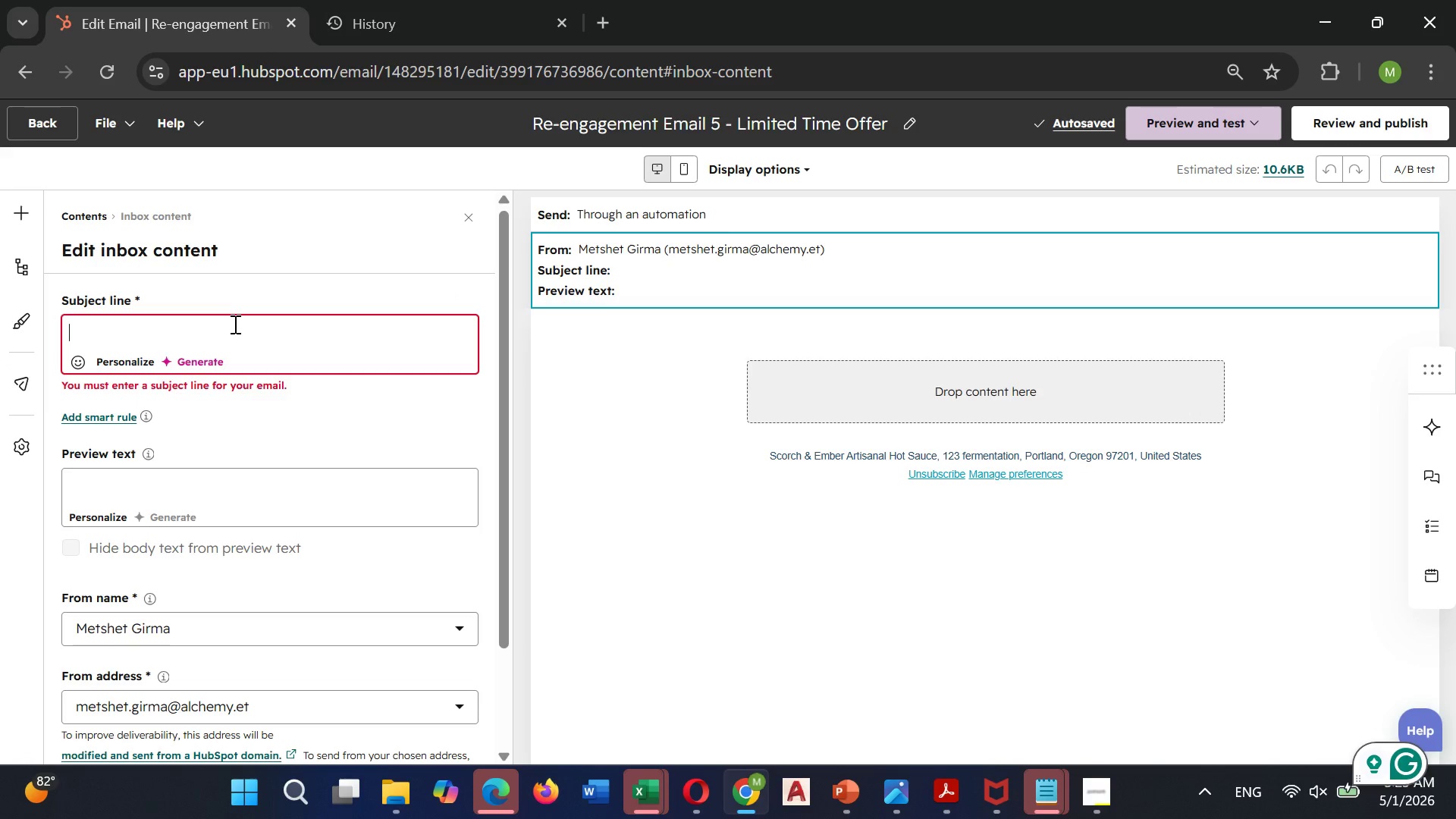 
type(Special)
 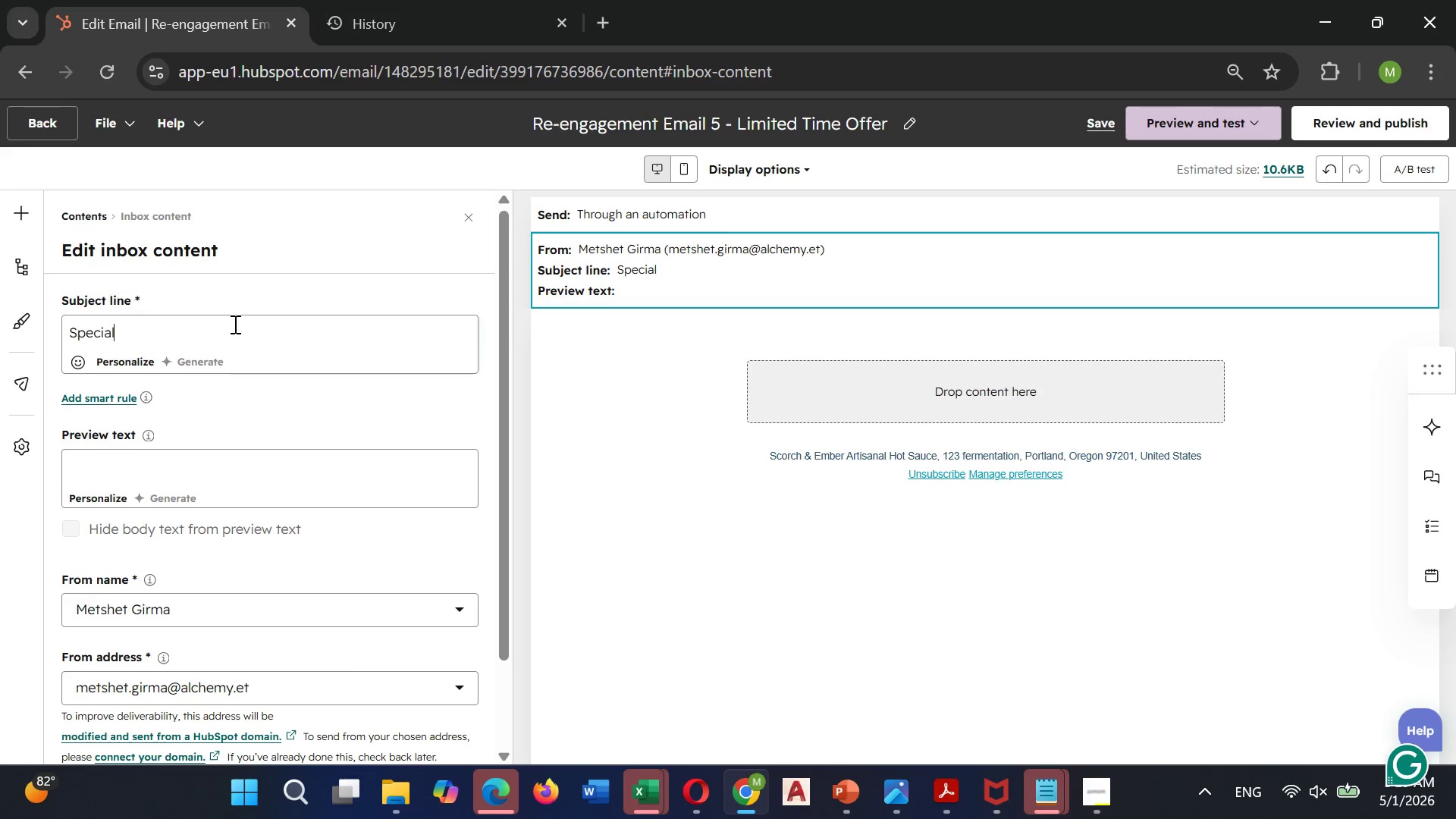 
type( offer for our )
 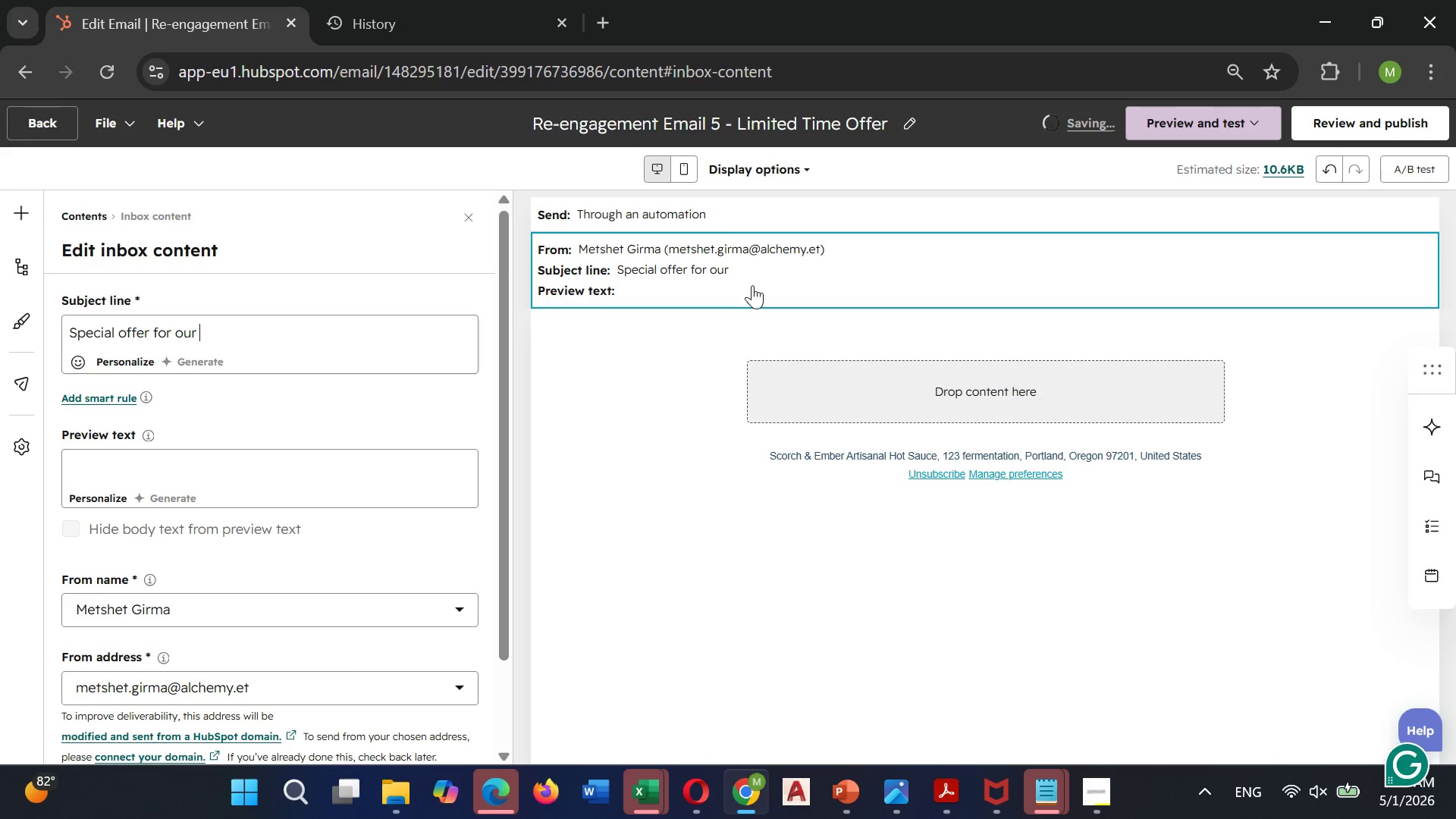 
wait(10.58)
 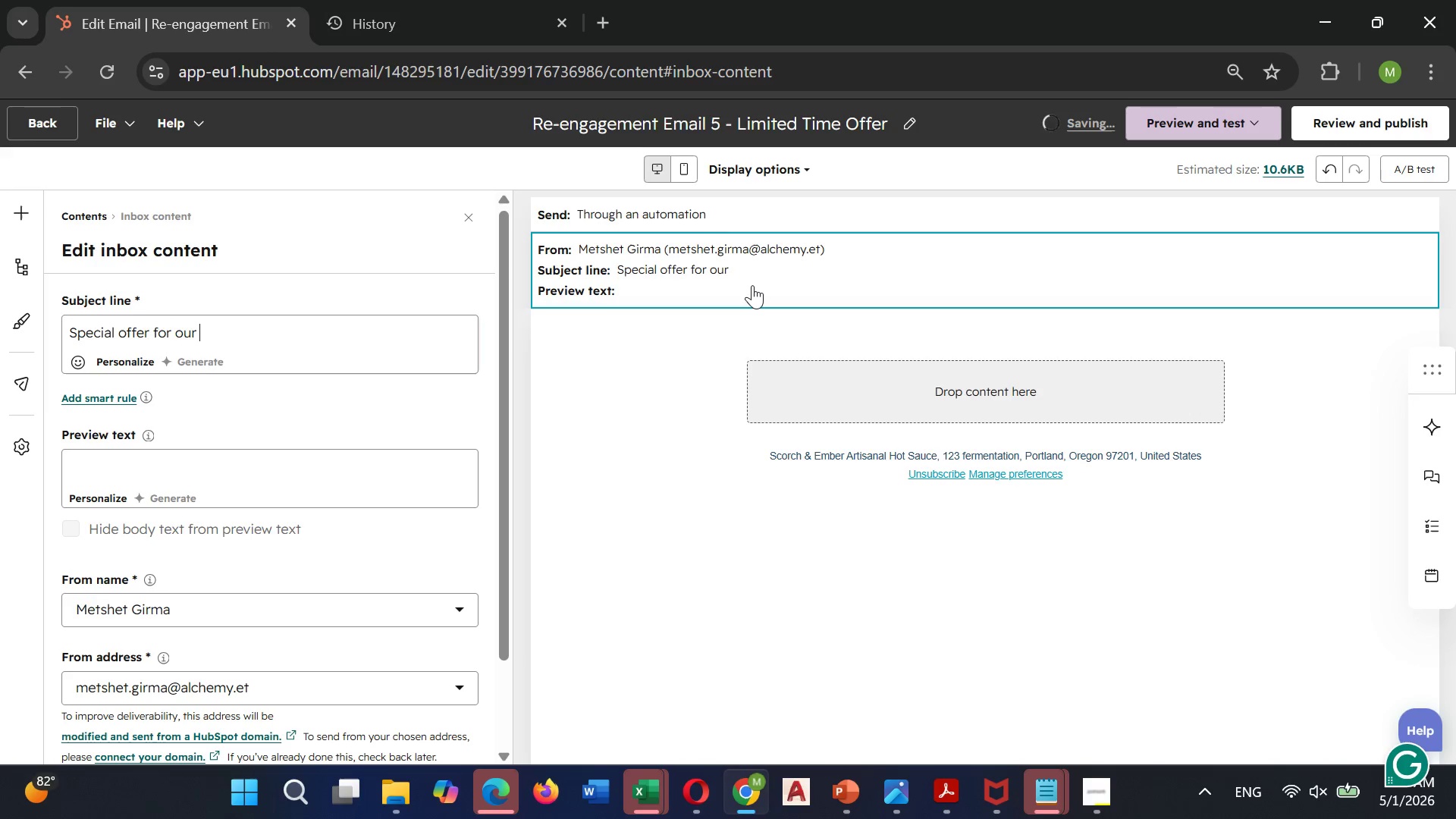 
left_click([137, 360])
 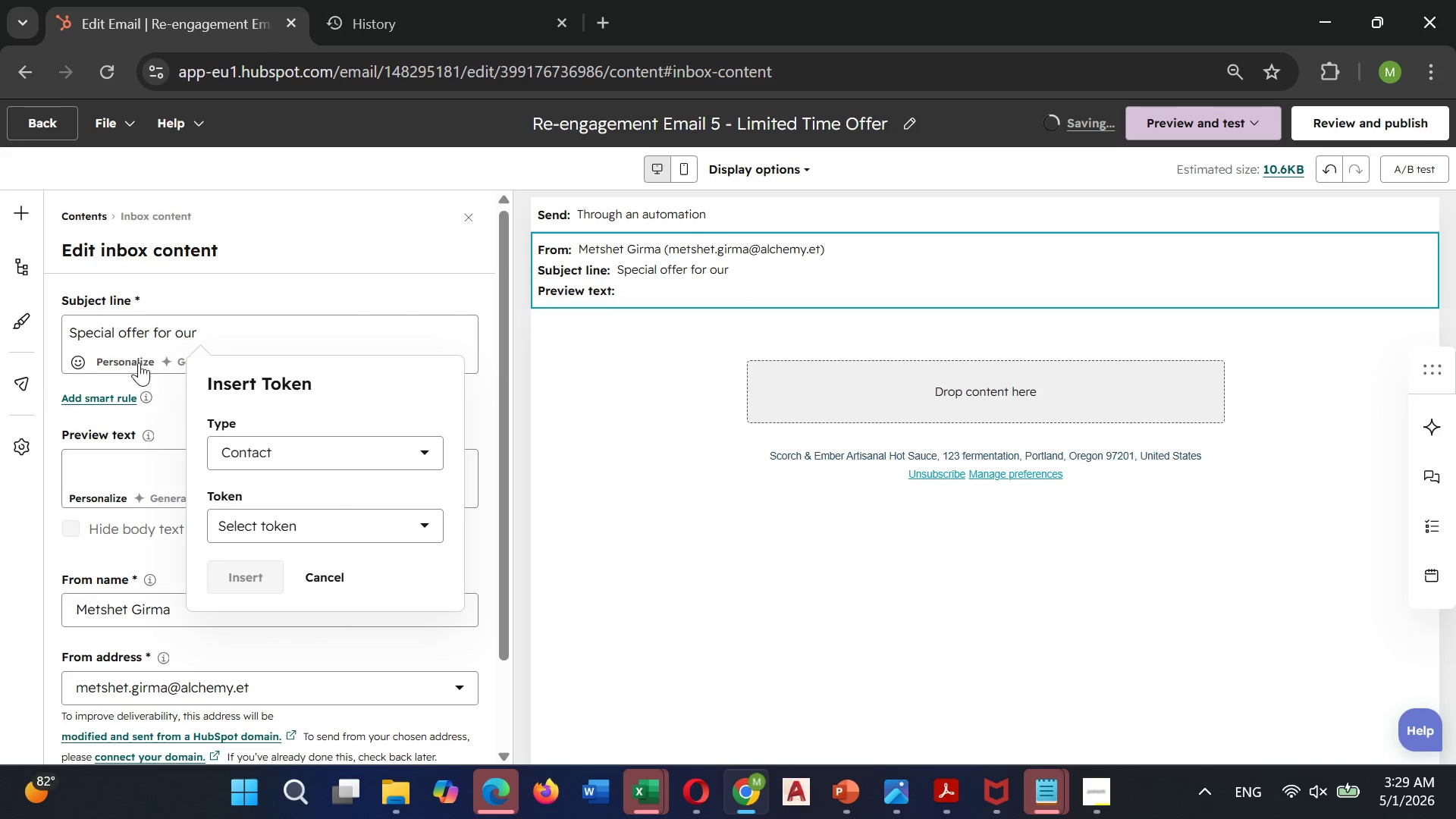 
mouse_move([275, 519])
 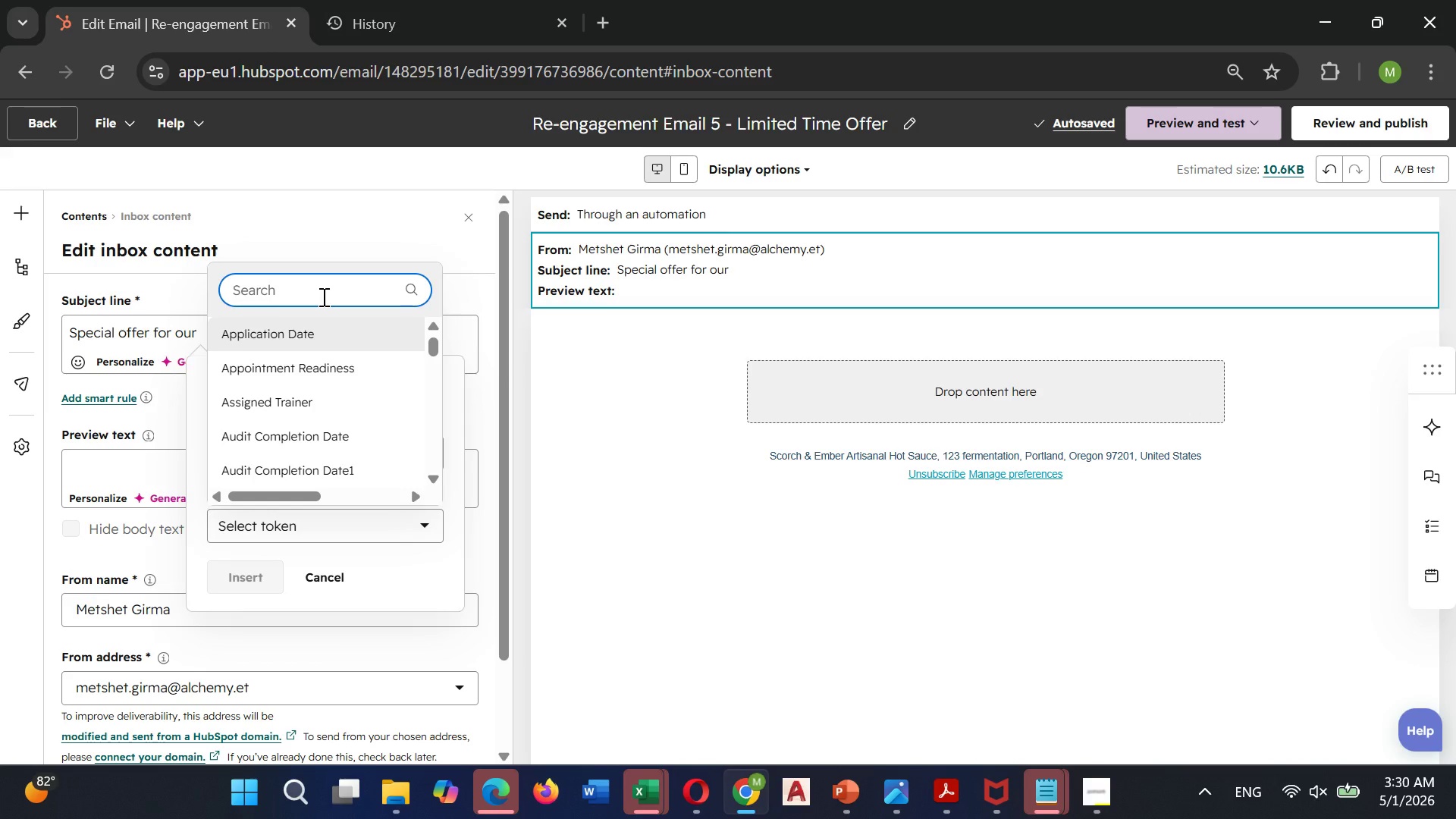 
wait(12.43)
 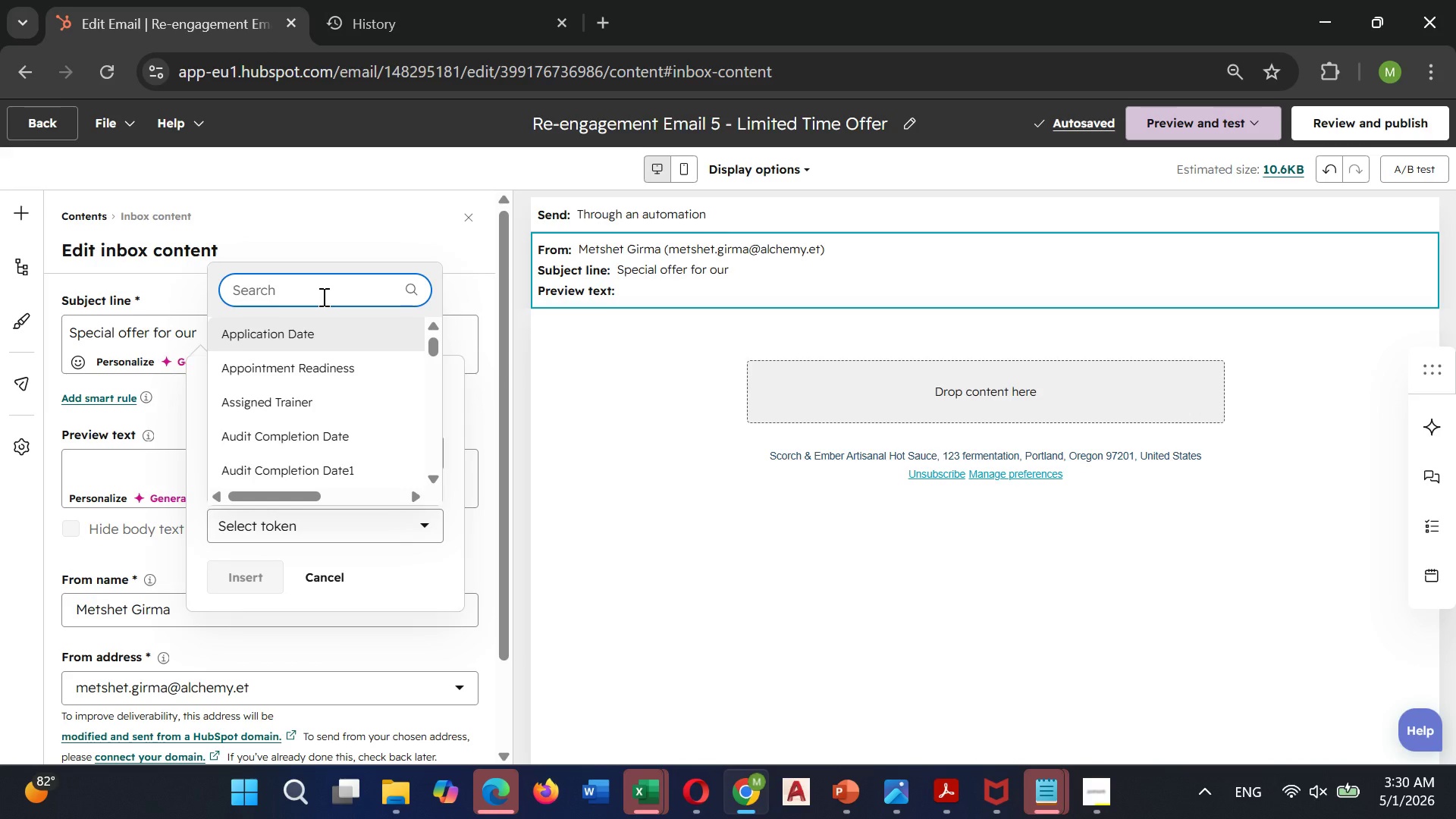 
type(lead sou)
 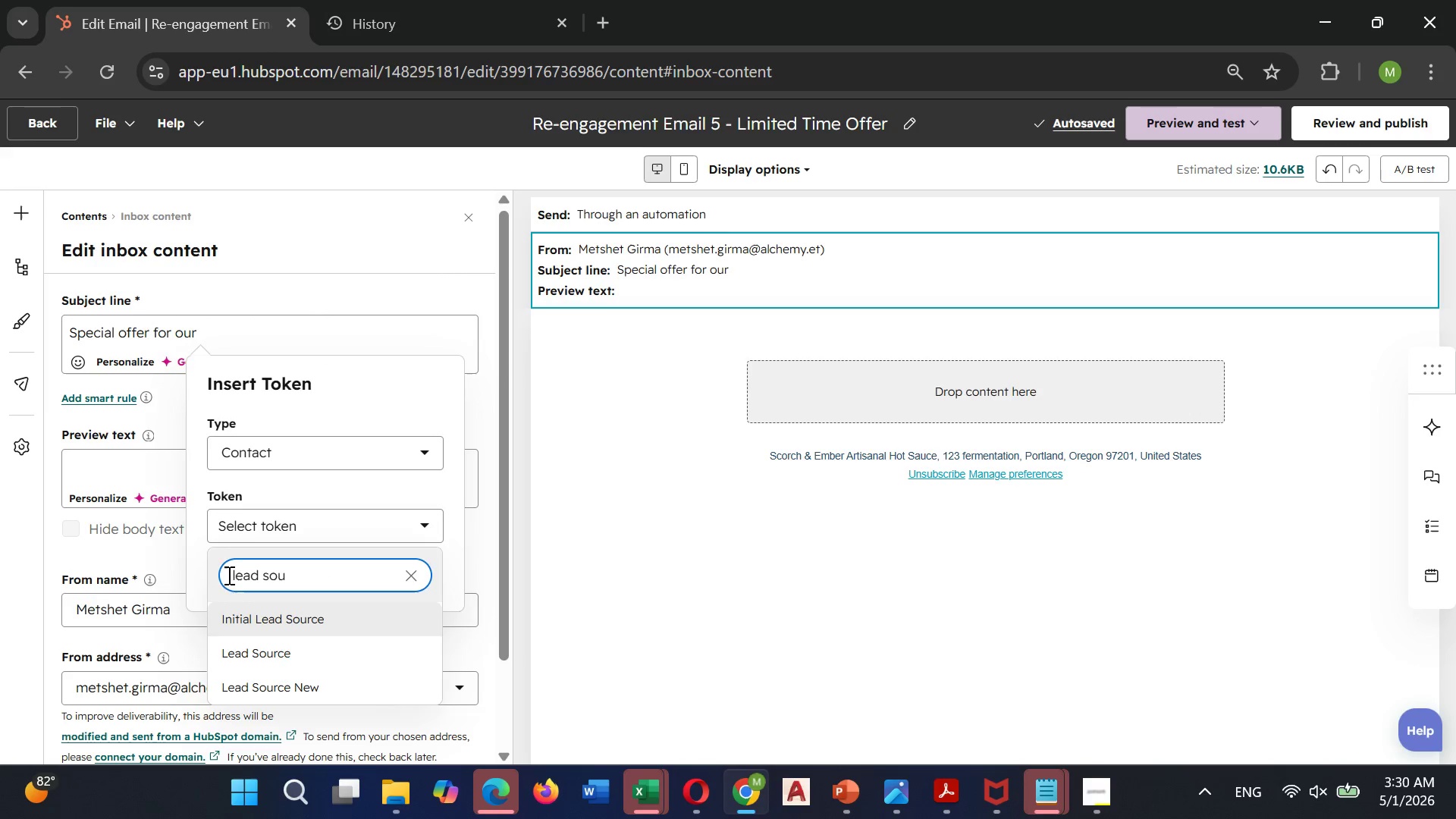 
left_click([256, 689])
 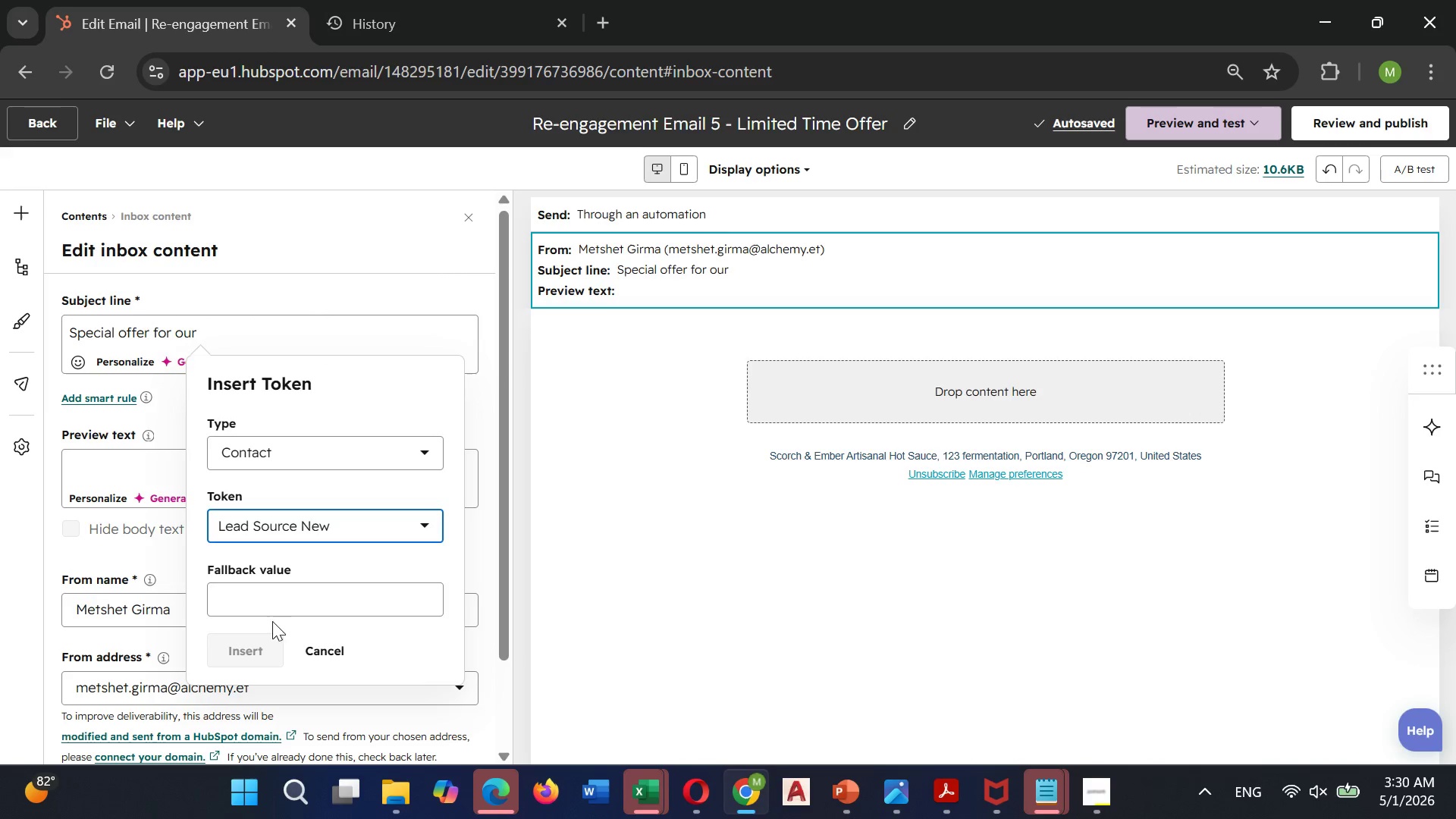 
left_click([268, 597])
 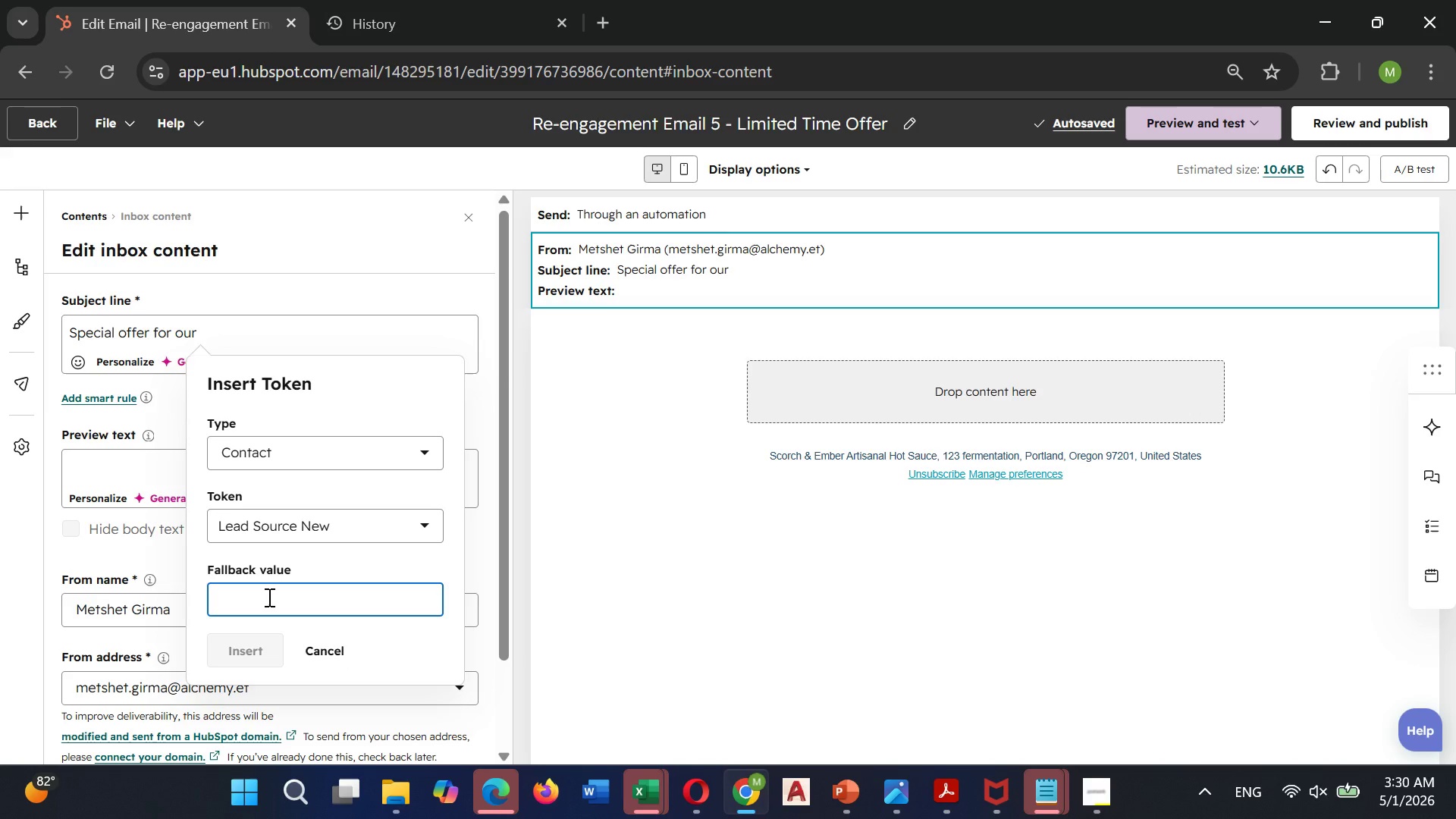 
type(Lead Source)
 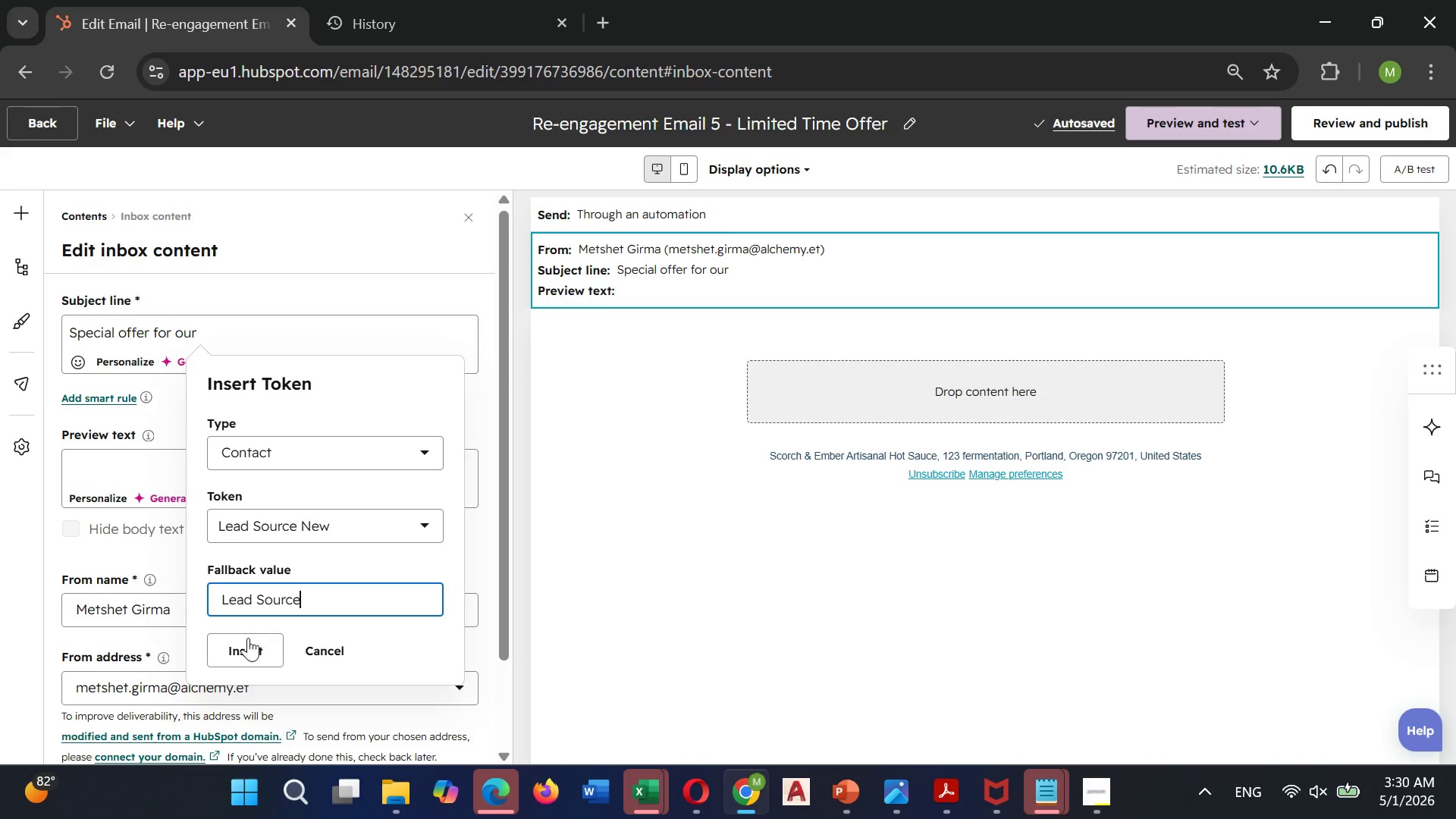 
left_click([247, 639])
 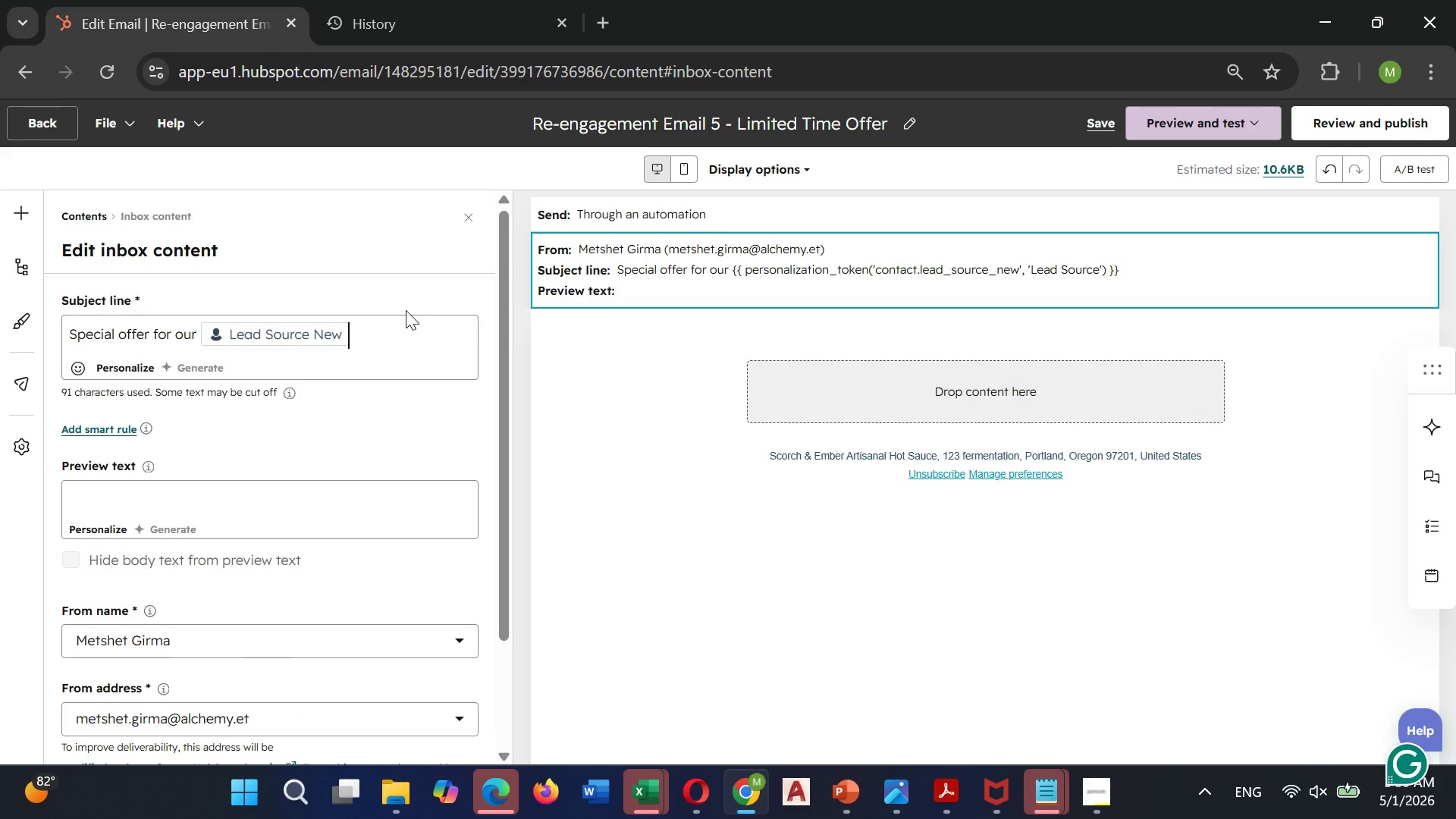 
key(Space)
 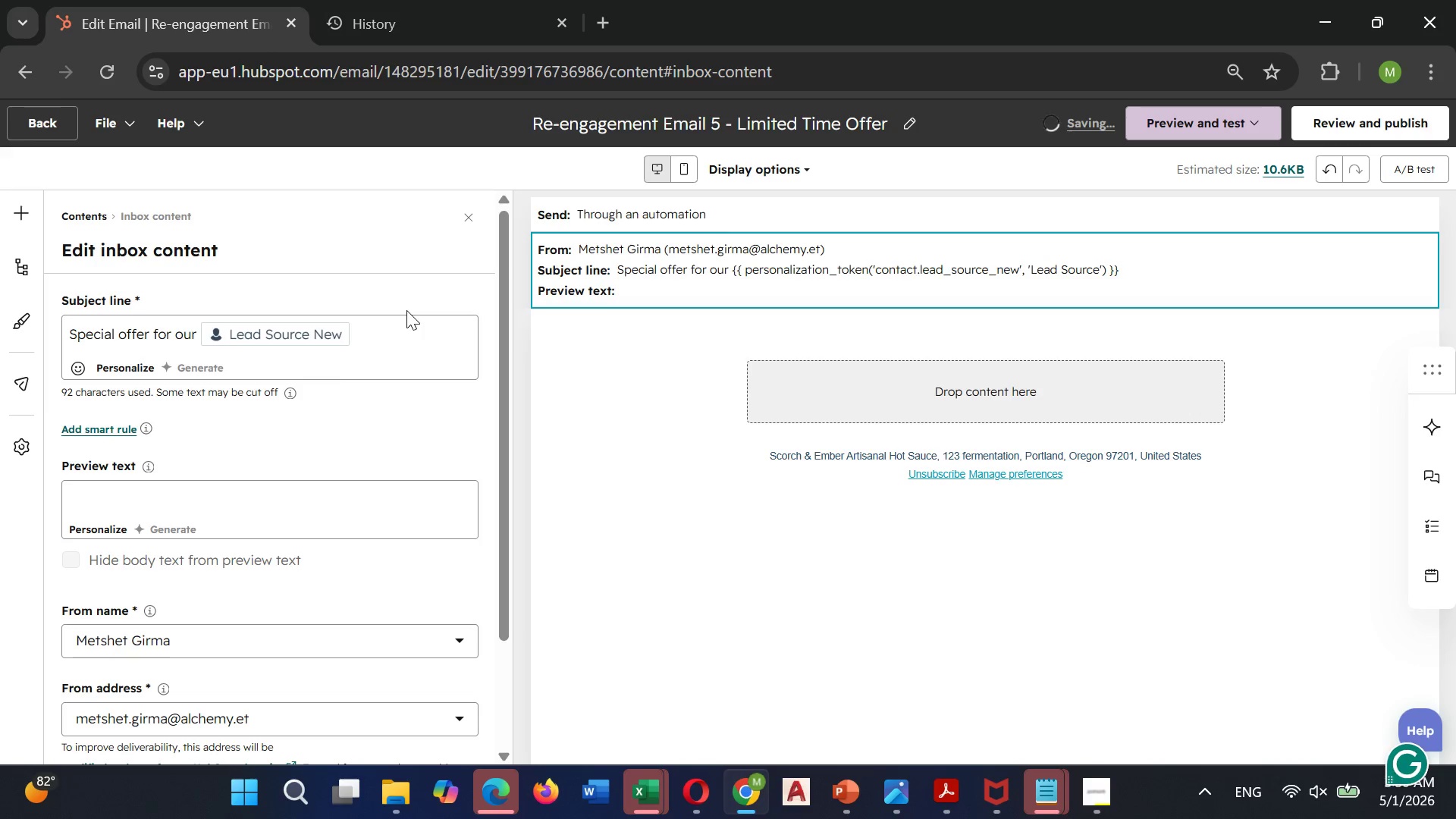 
wait(5.42)
 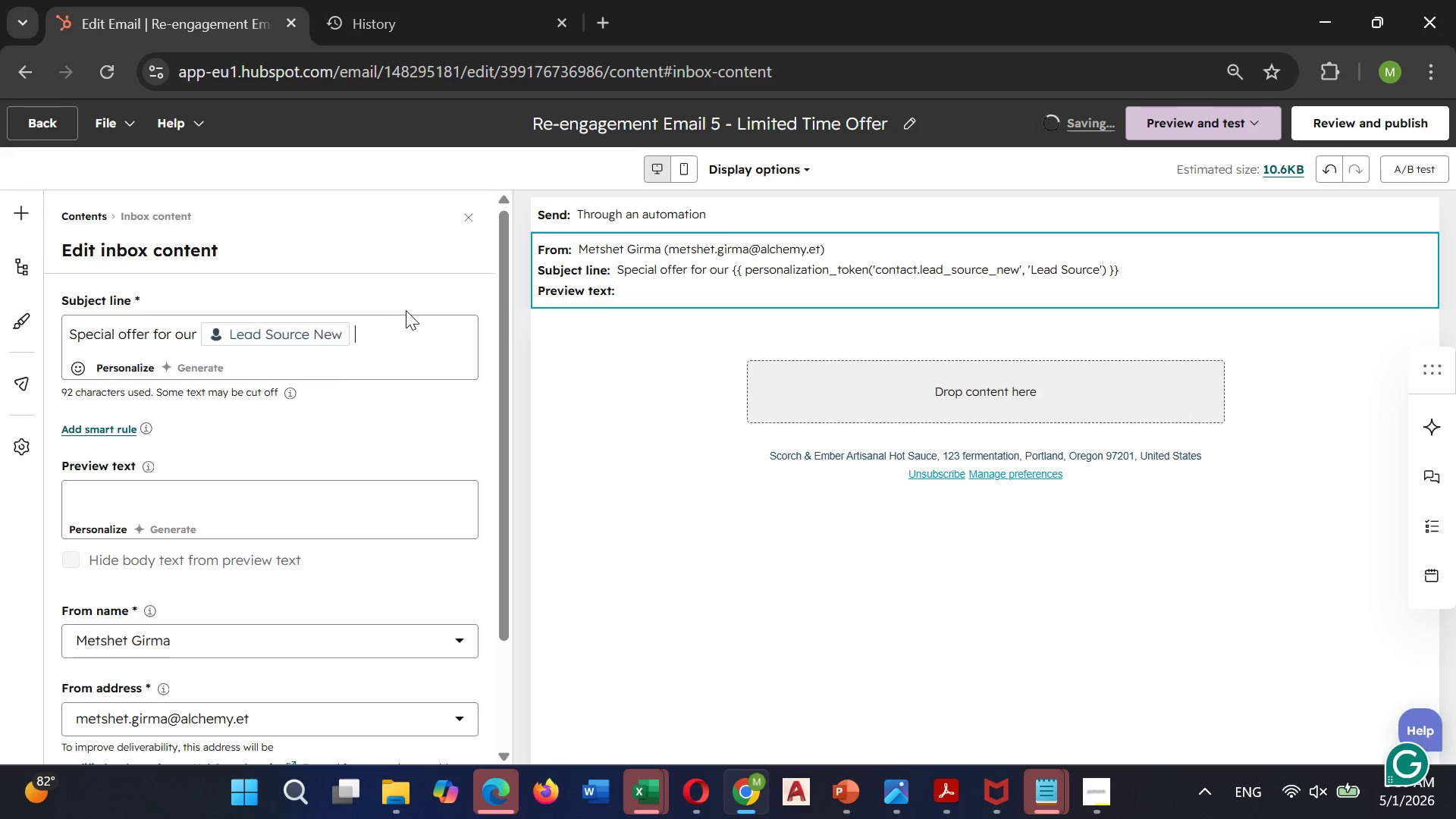 
type( folowers)
 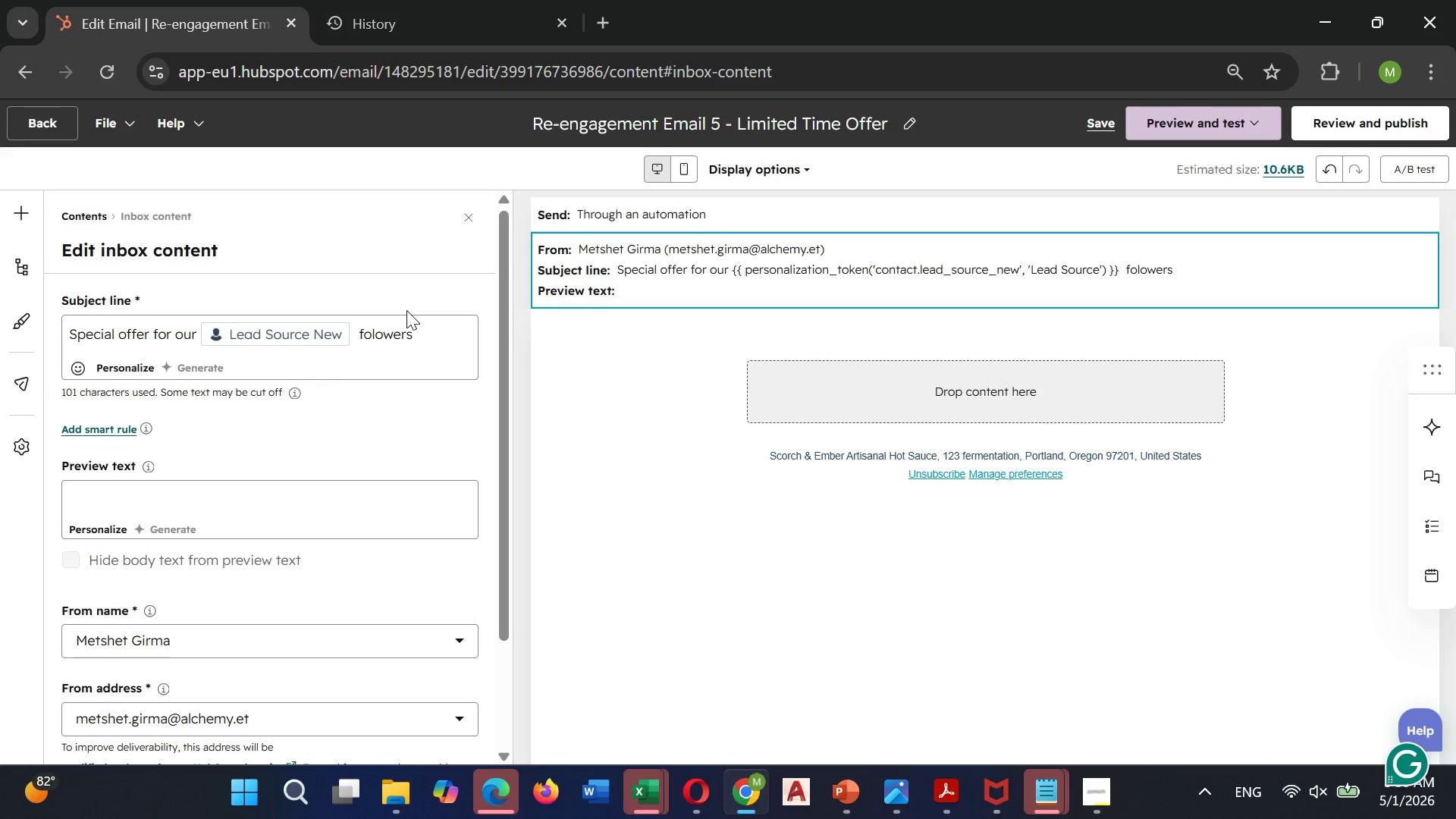 
key(ArrowLeft)
 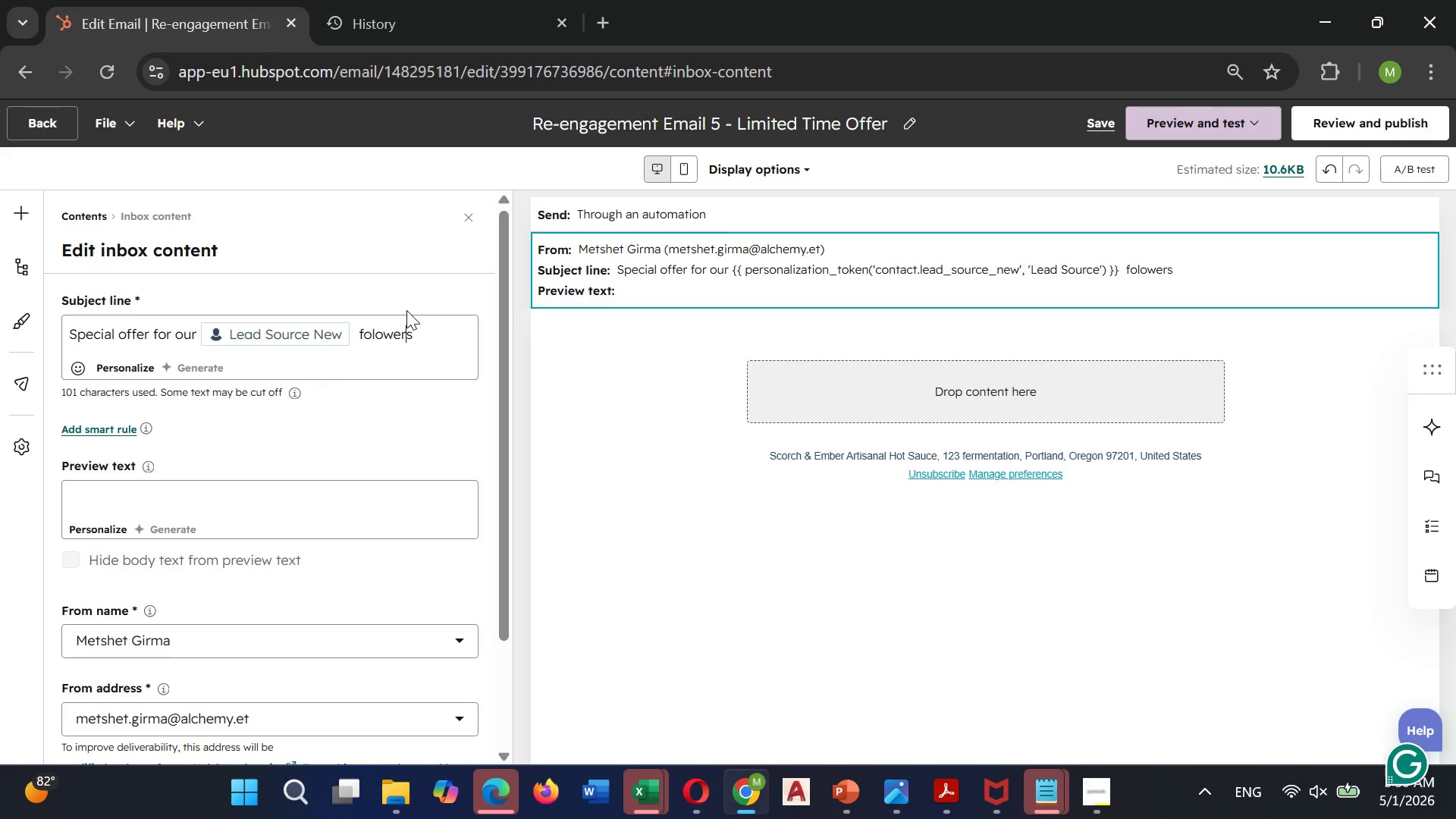 
key(ArrowLeft)
 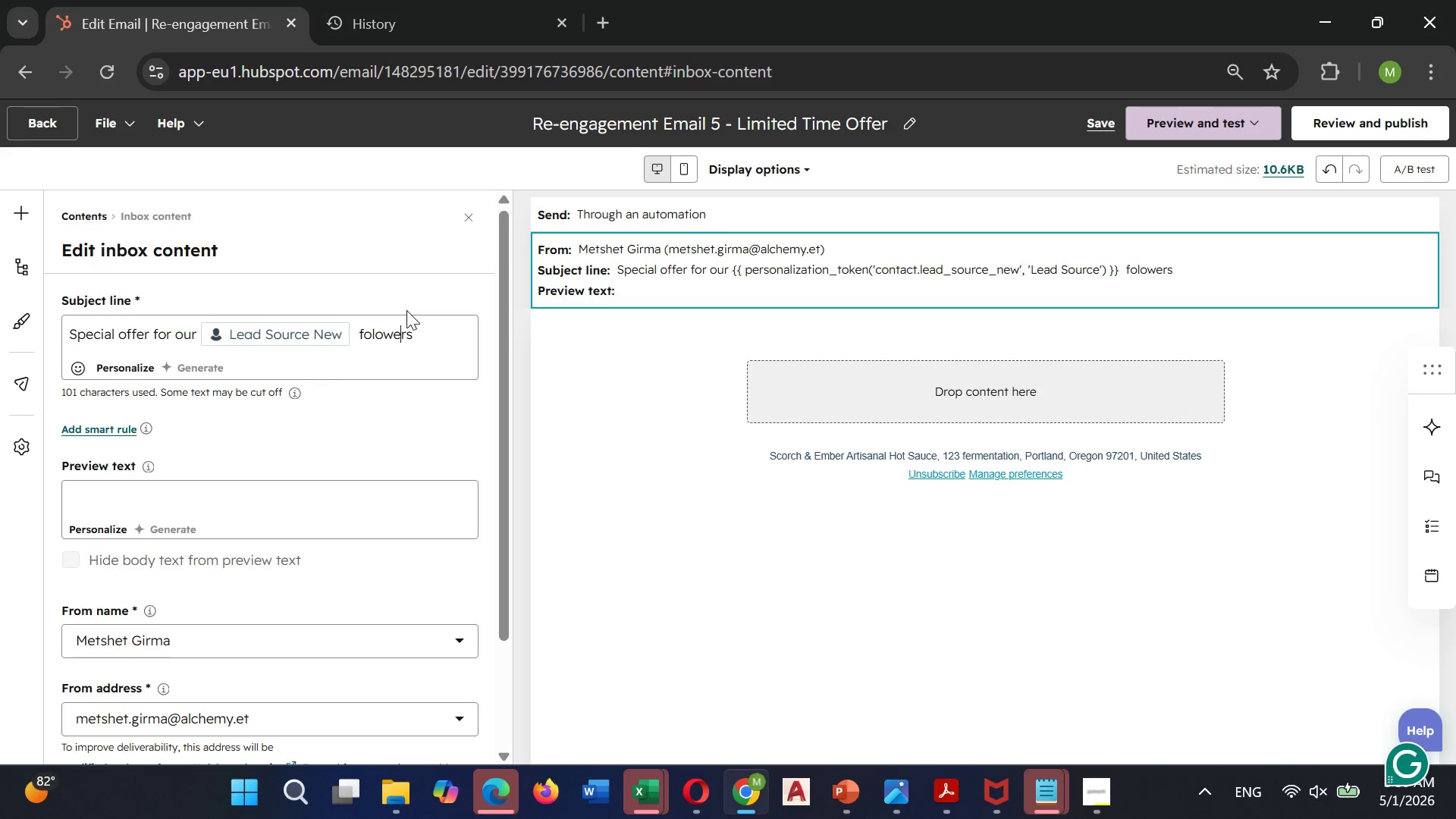 
key(ArrowLeft)
 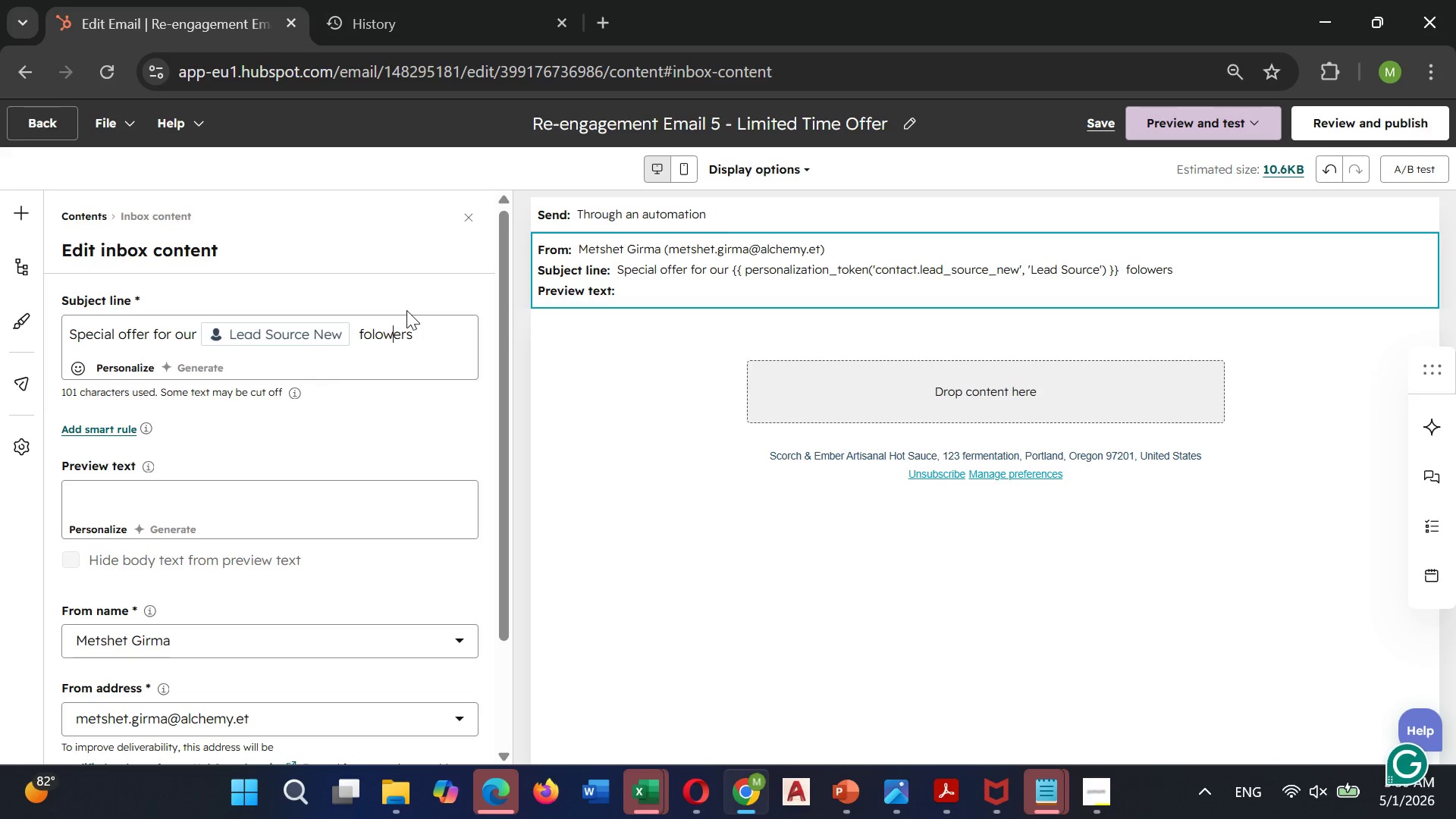 
key(ArrowLeft)
 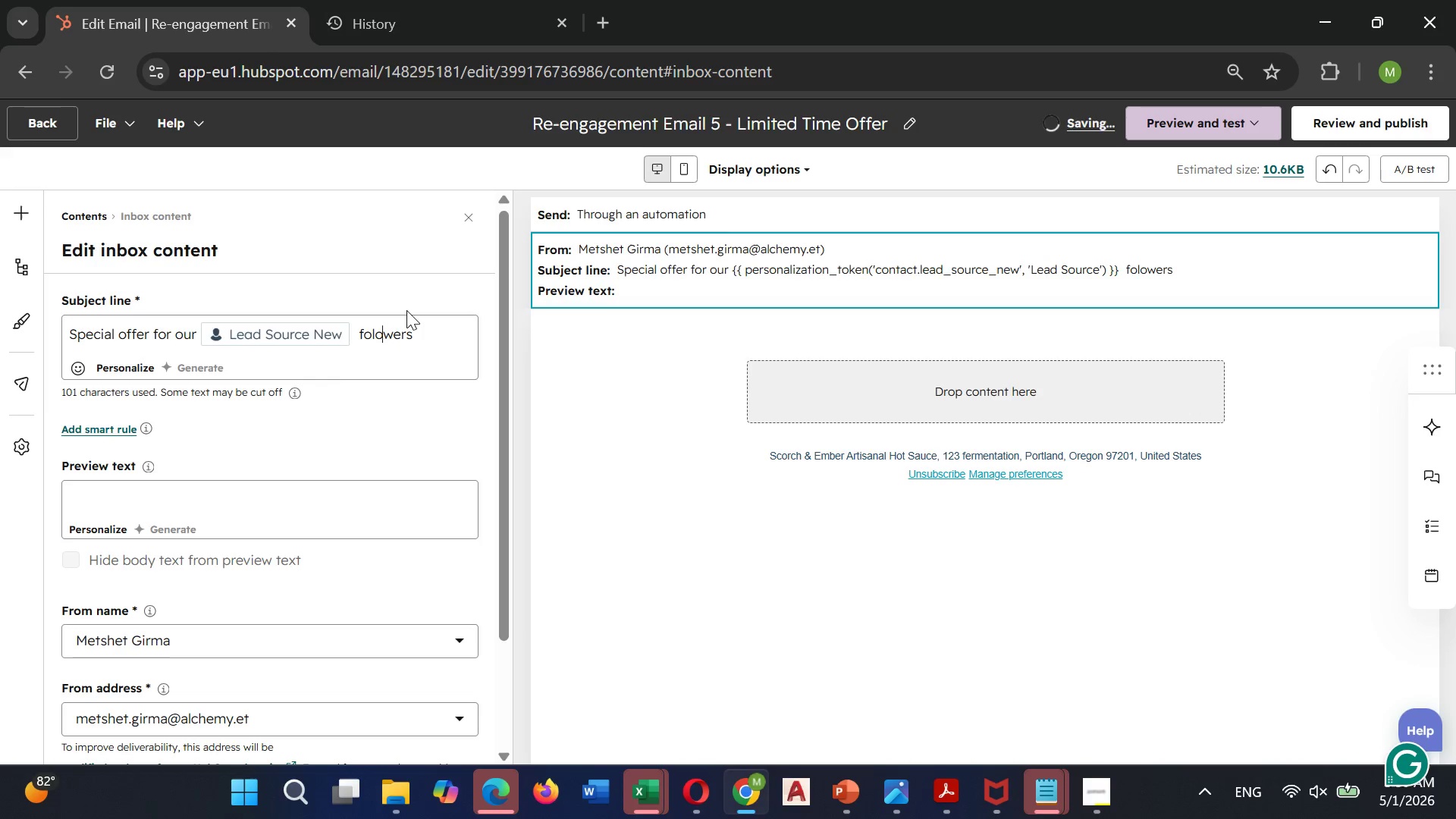 
key(ArrowLeft)
 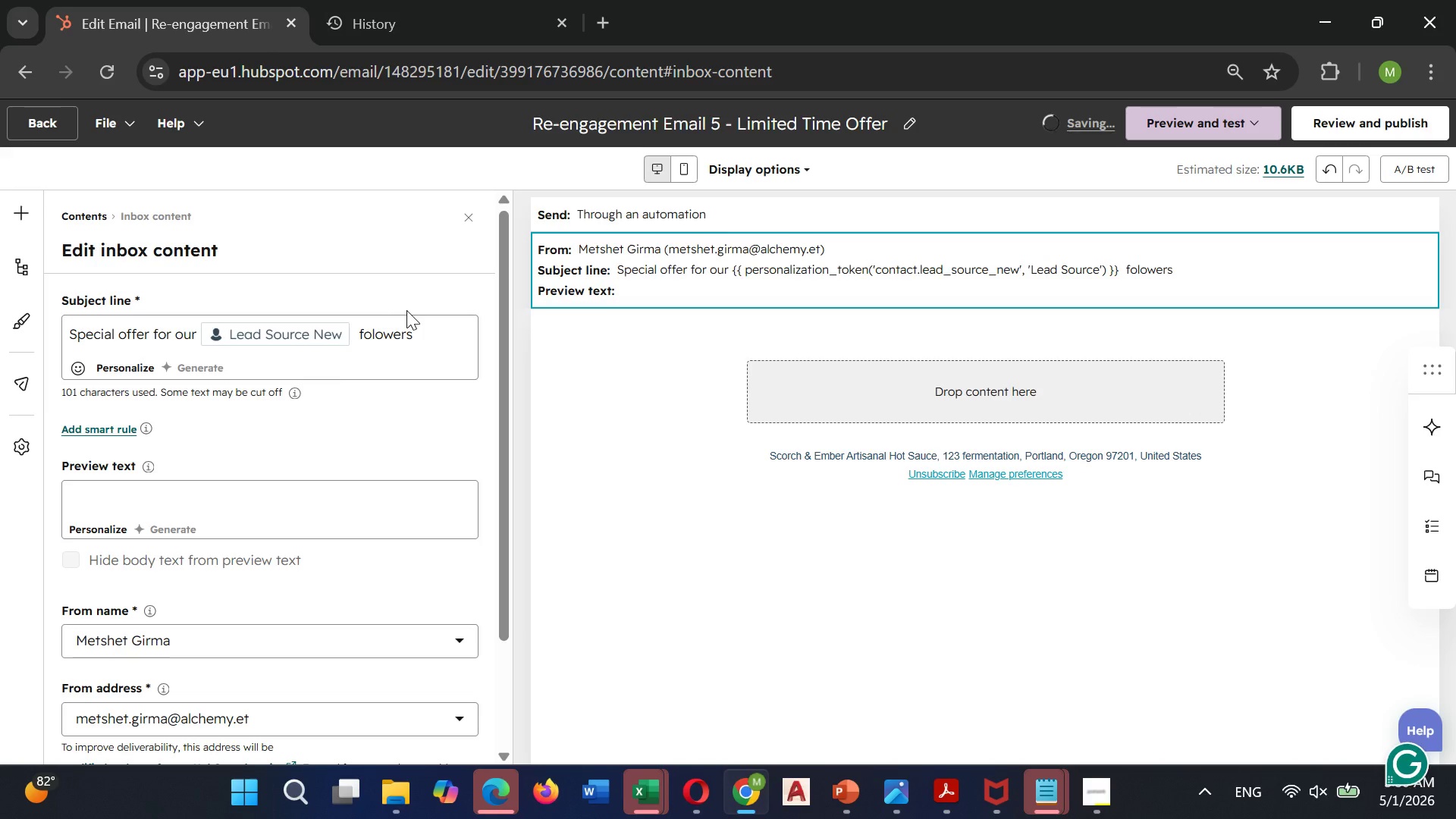 
key(L)
 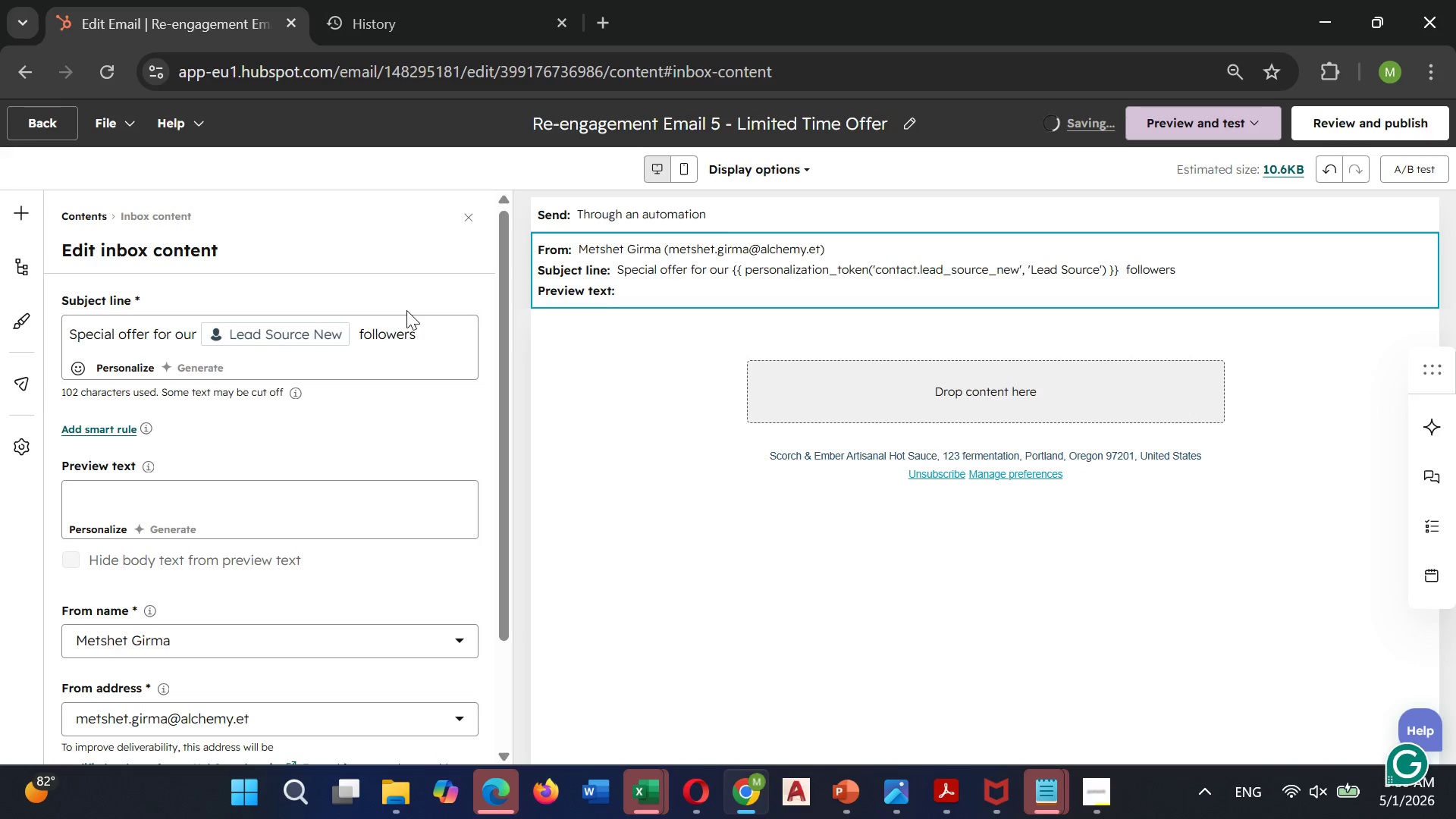 
key(ArrowRight)
 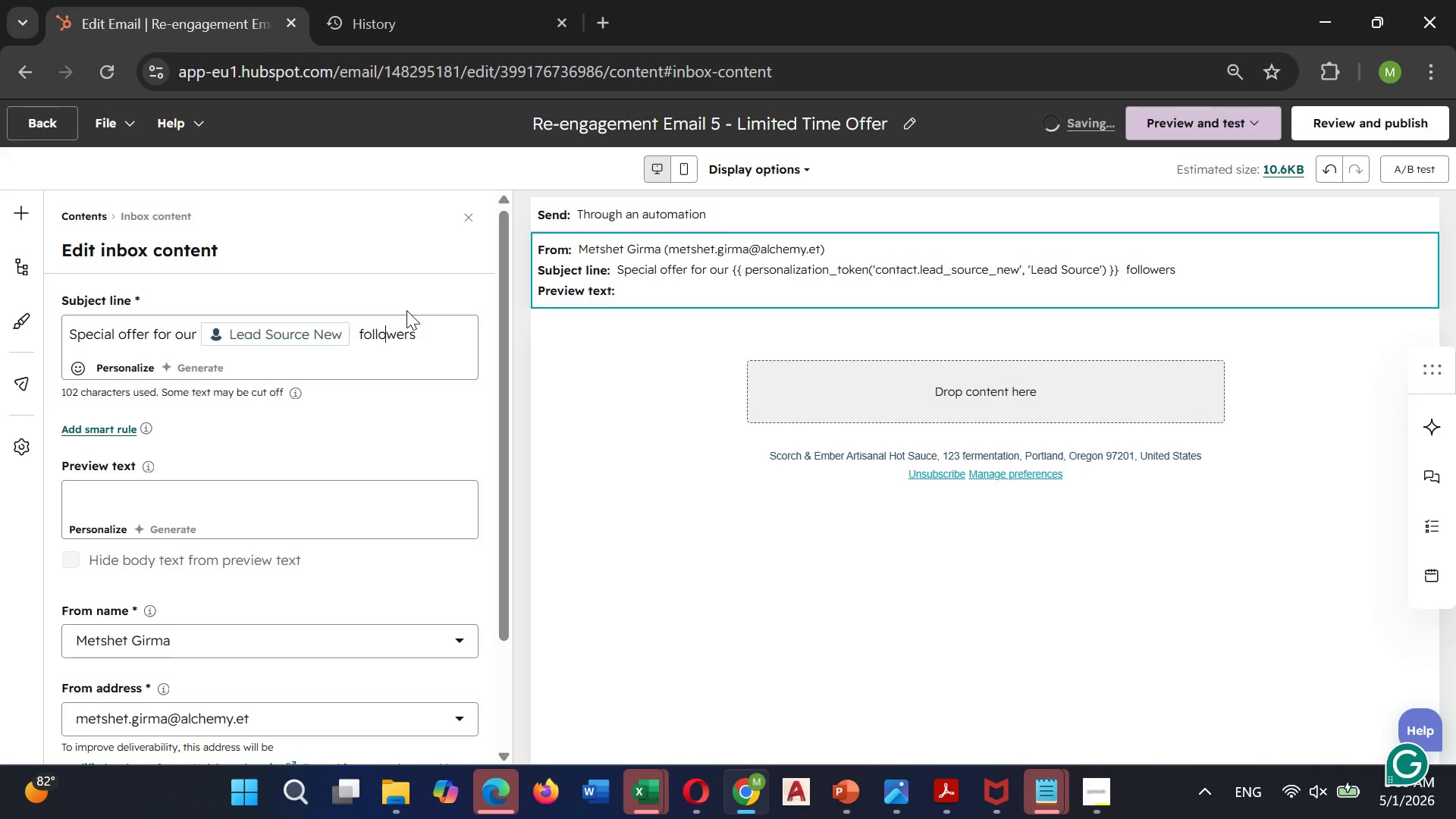 
key(ArrowRight)
 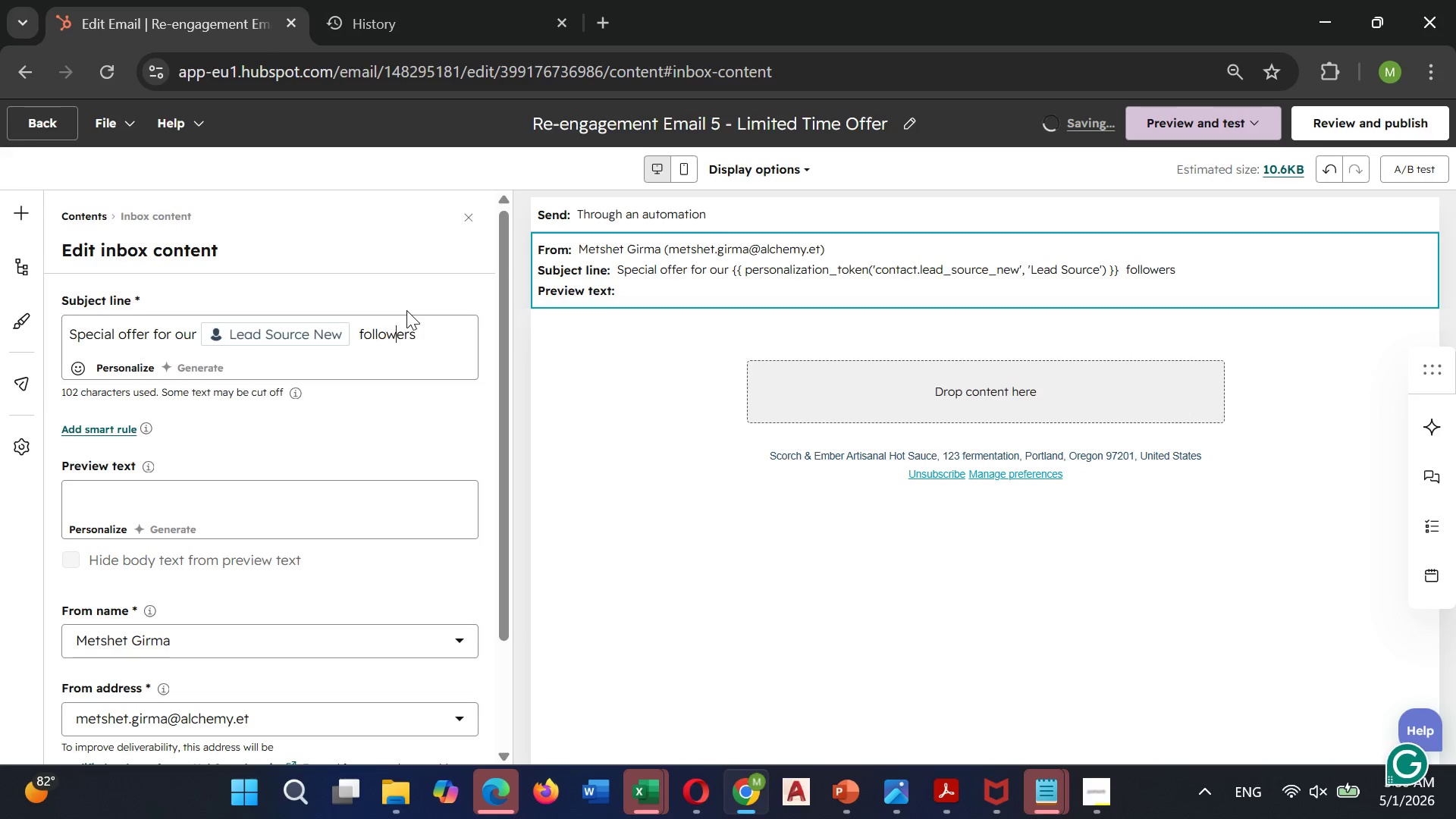 
key(ArrowRight)
 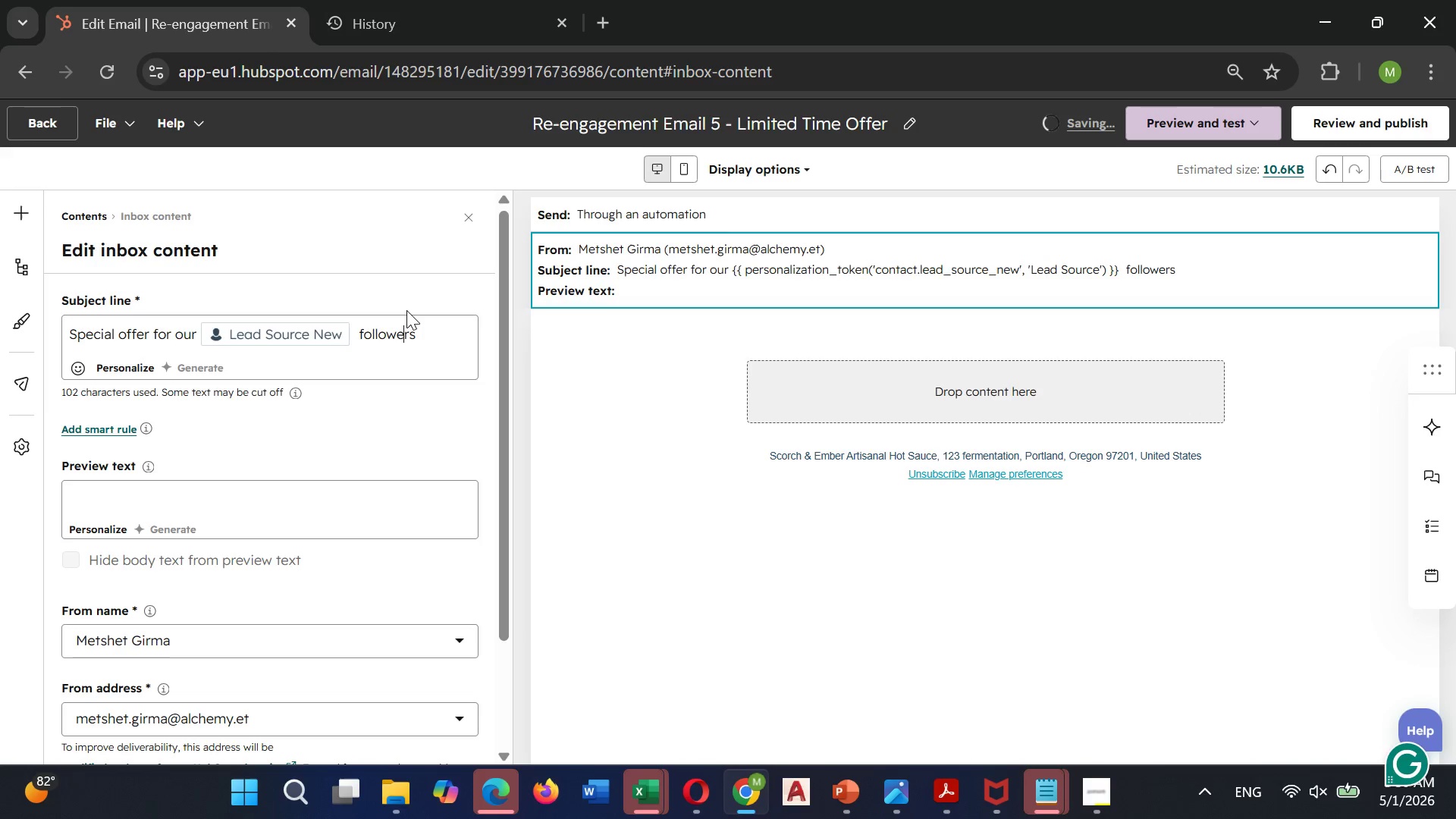 
key(ArrowRight)
 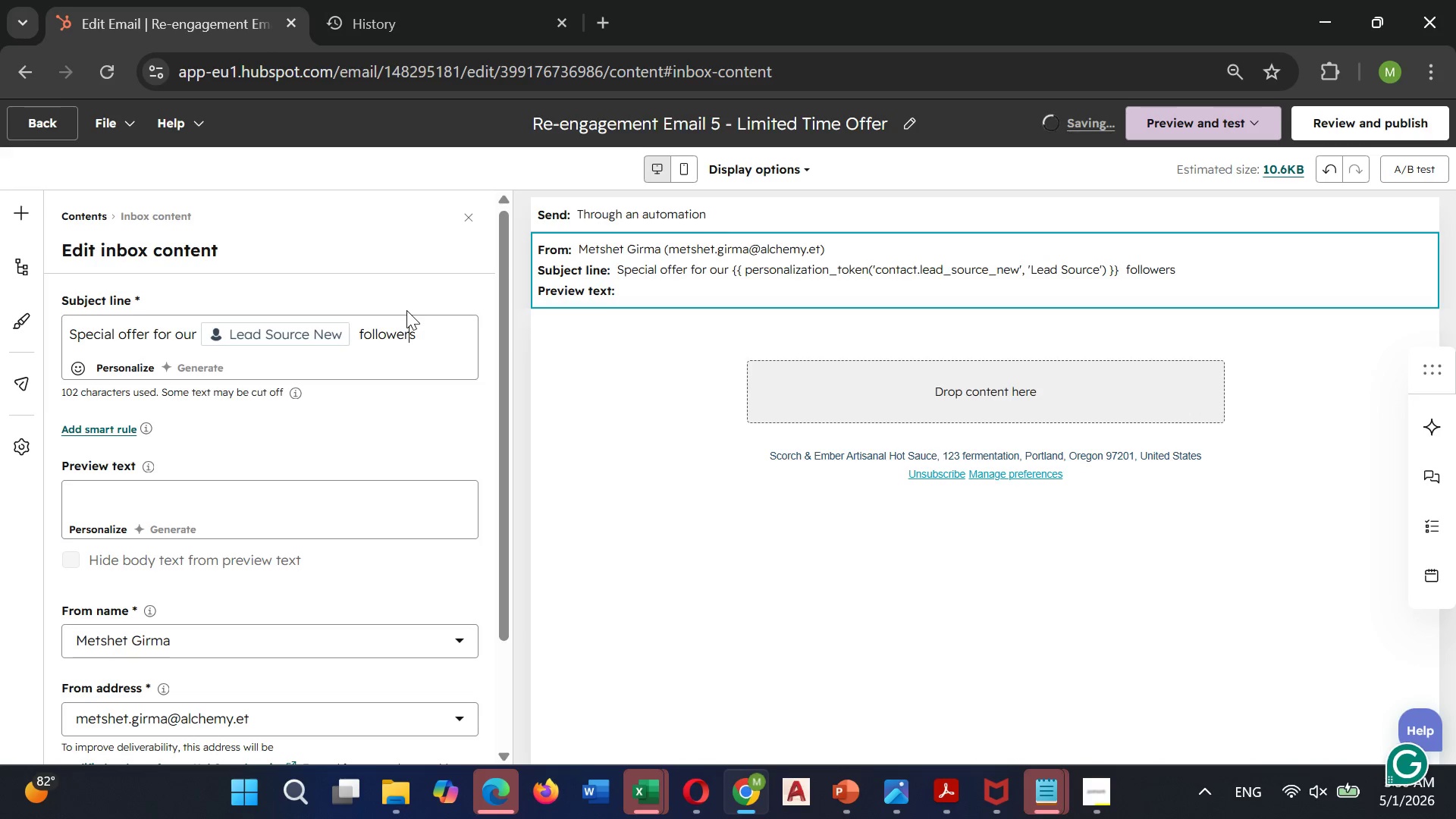 
key(ArrowRight)
 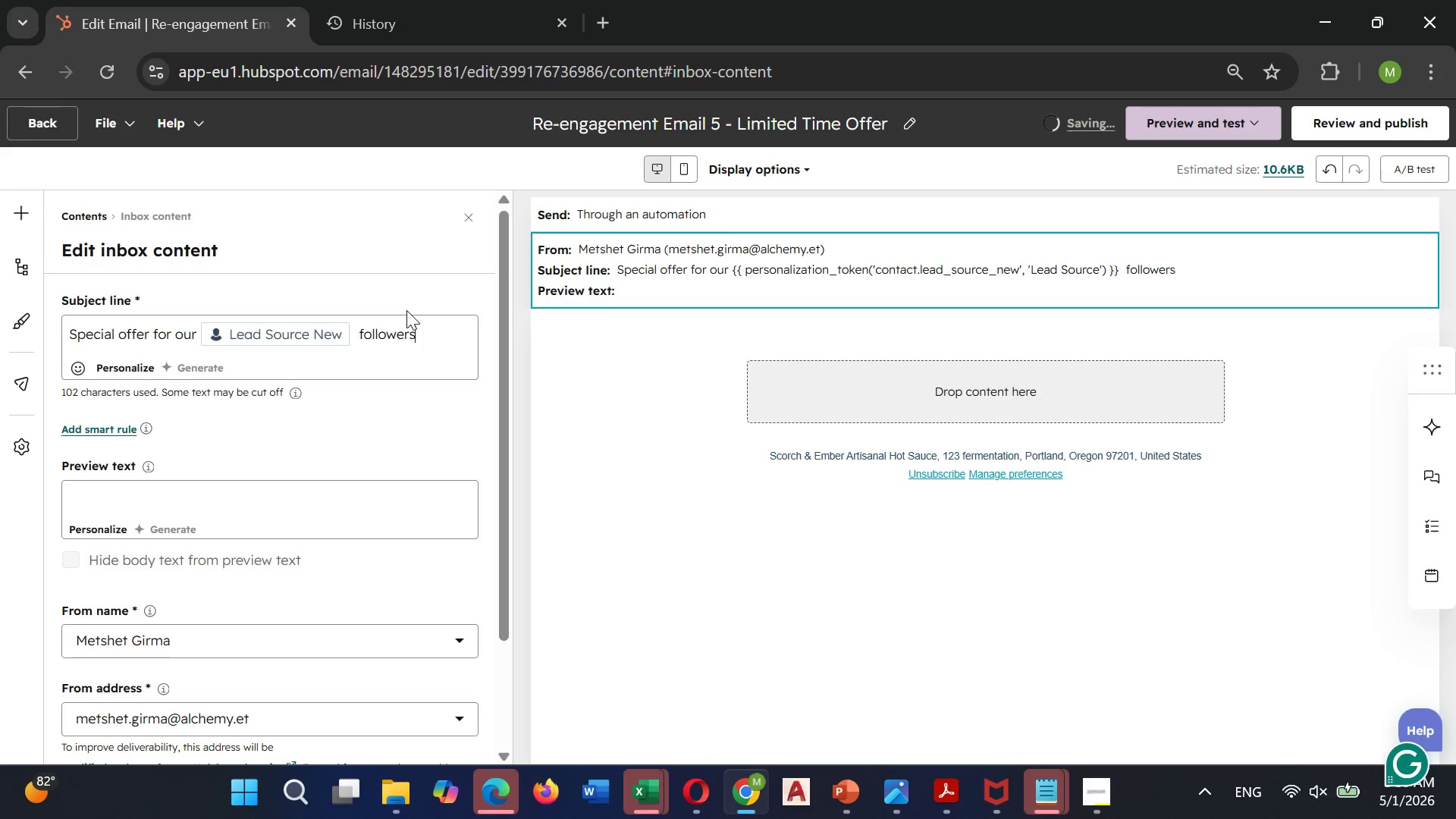 
wait(11.83)
 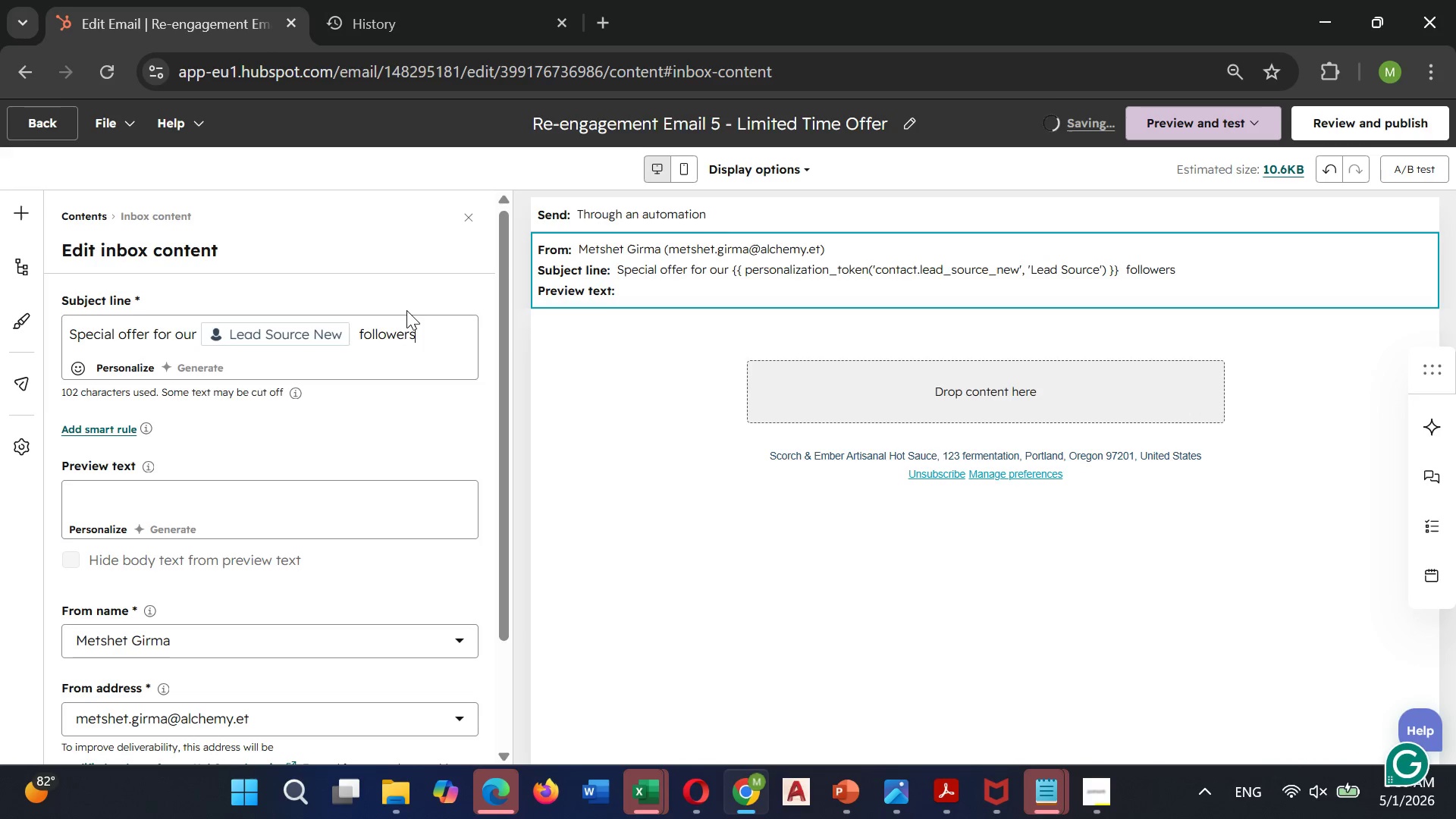 
left_click([108, 486])
 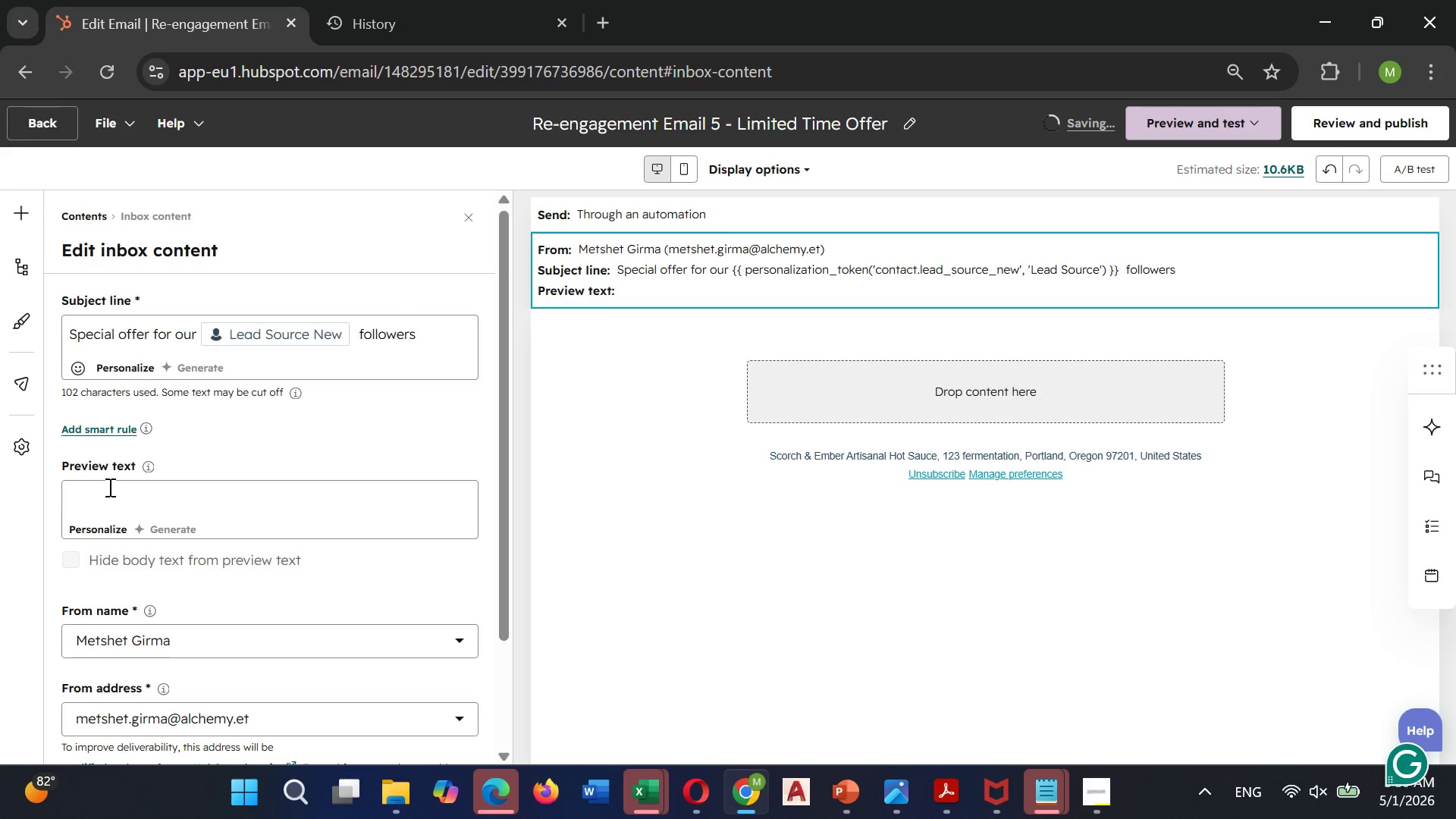 
type(Free hardware upgrade )
 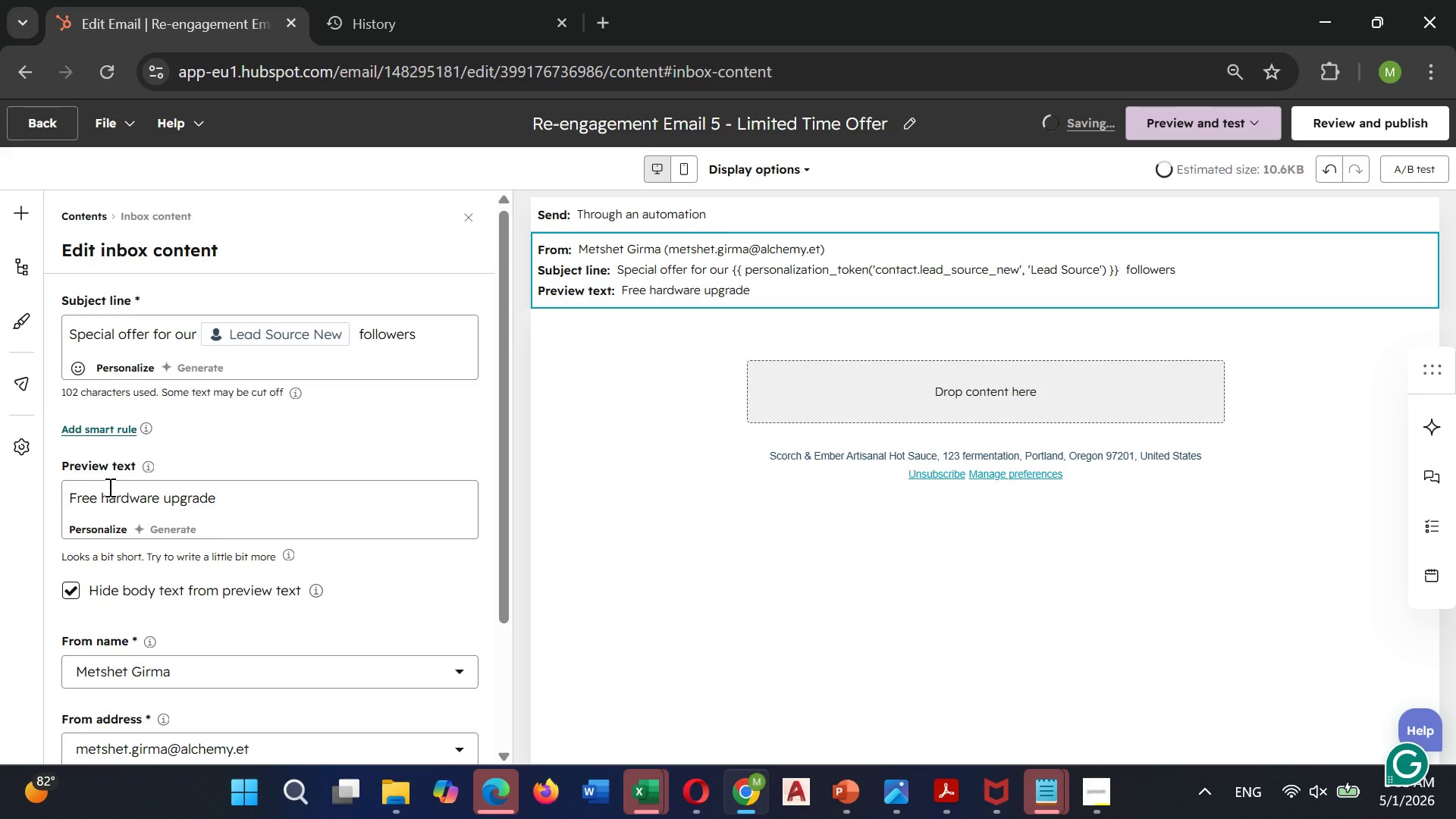 
wait(8.97)
 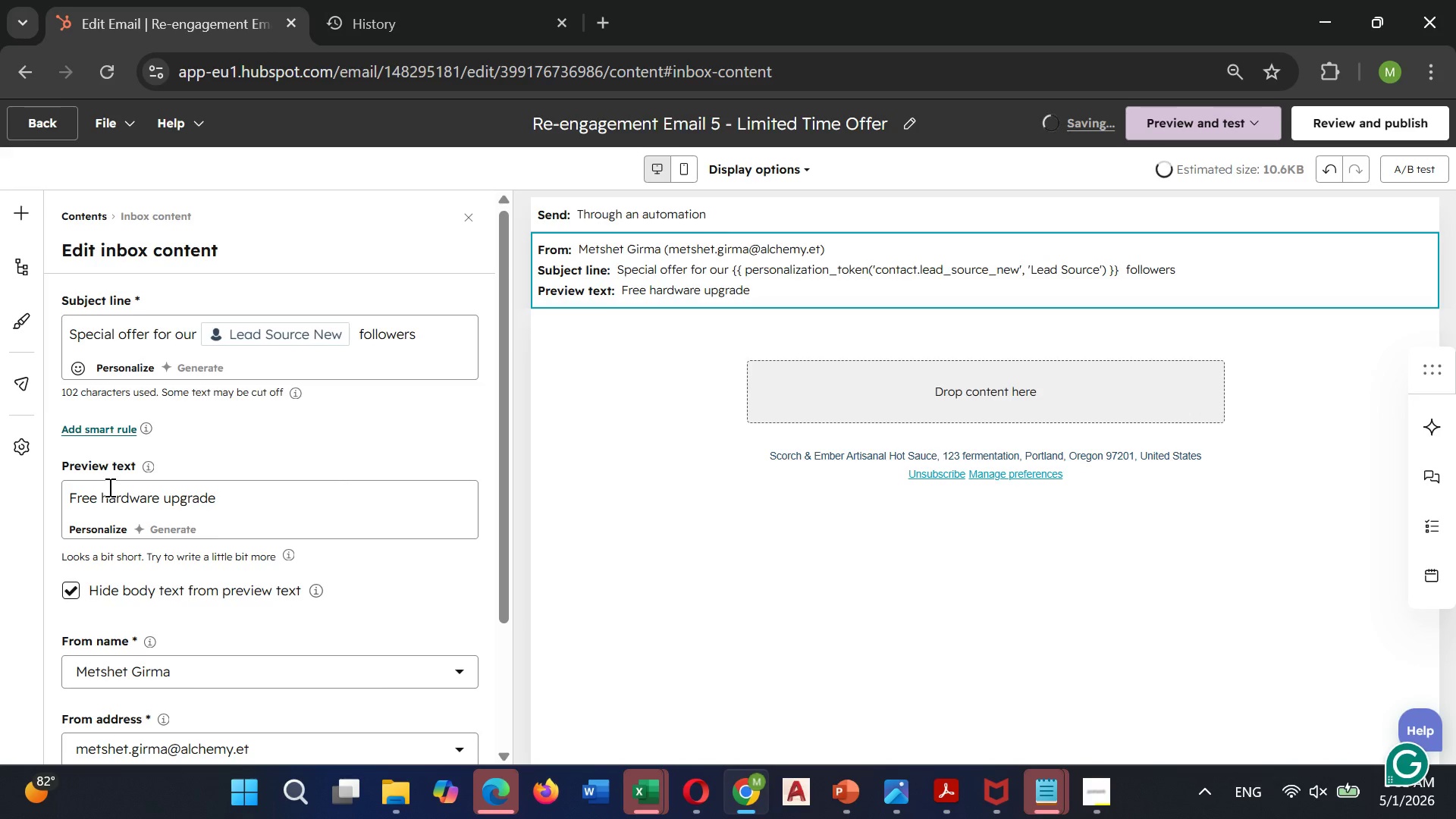 
type(on you your )
 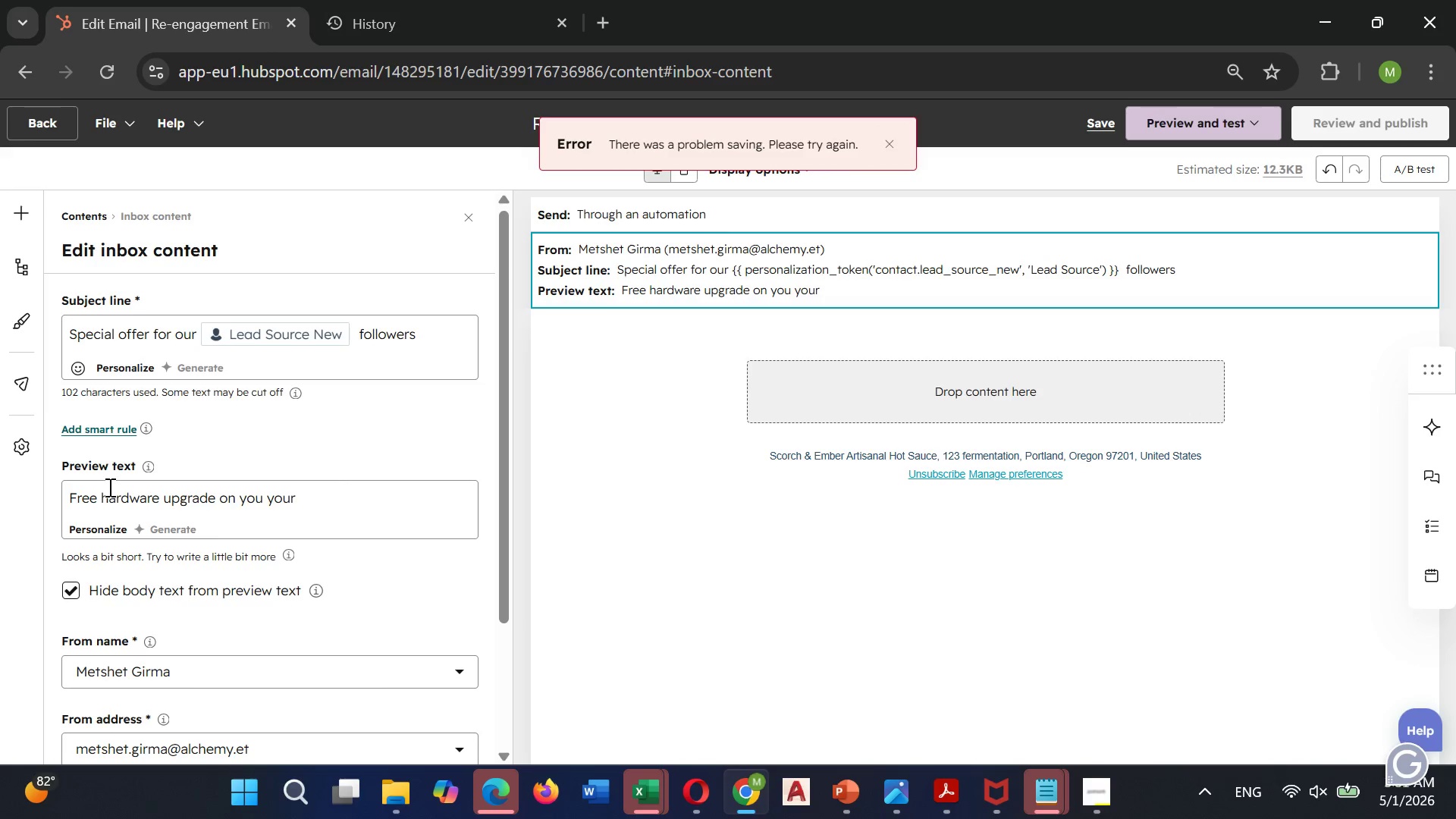 
wait(7.05)
 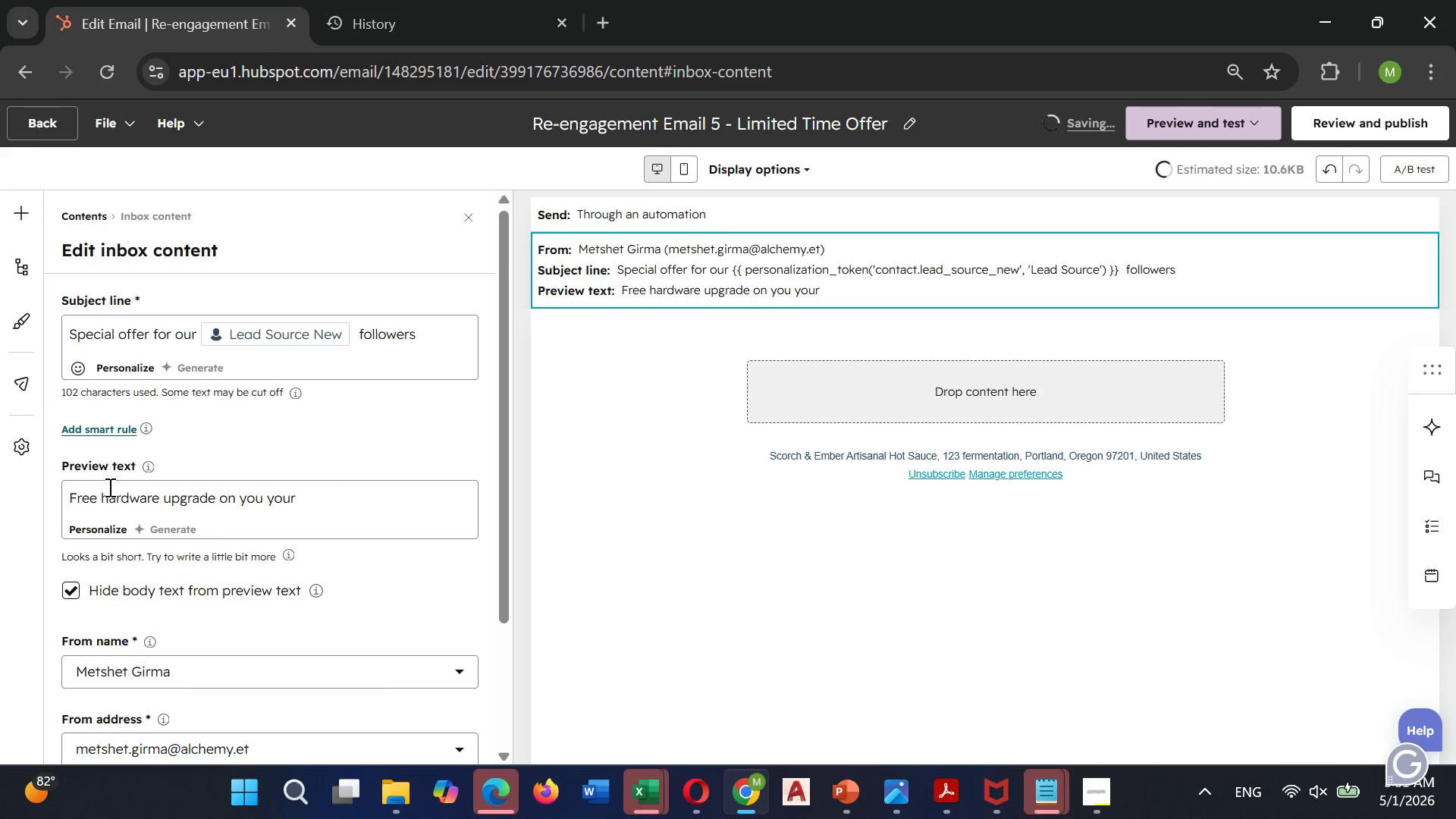 
type(ki)
 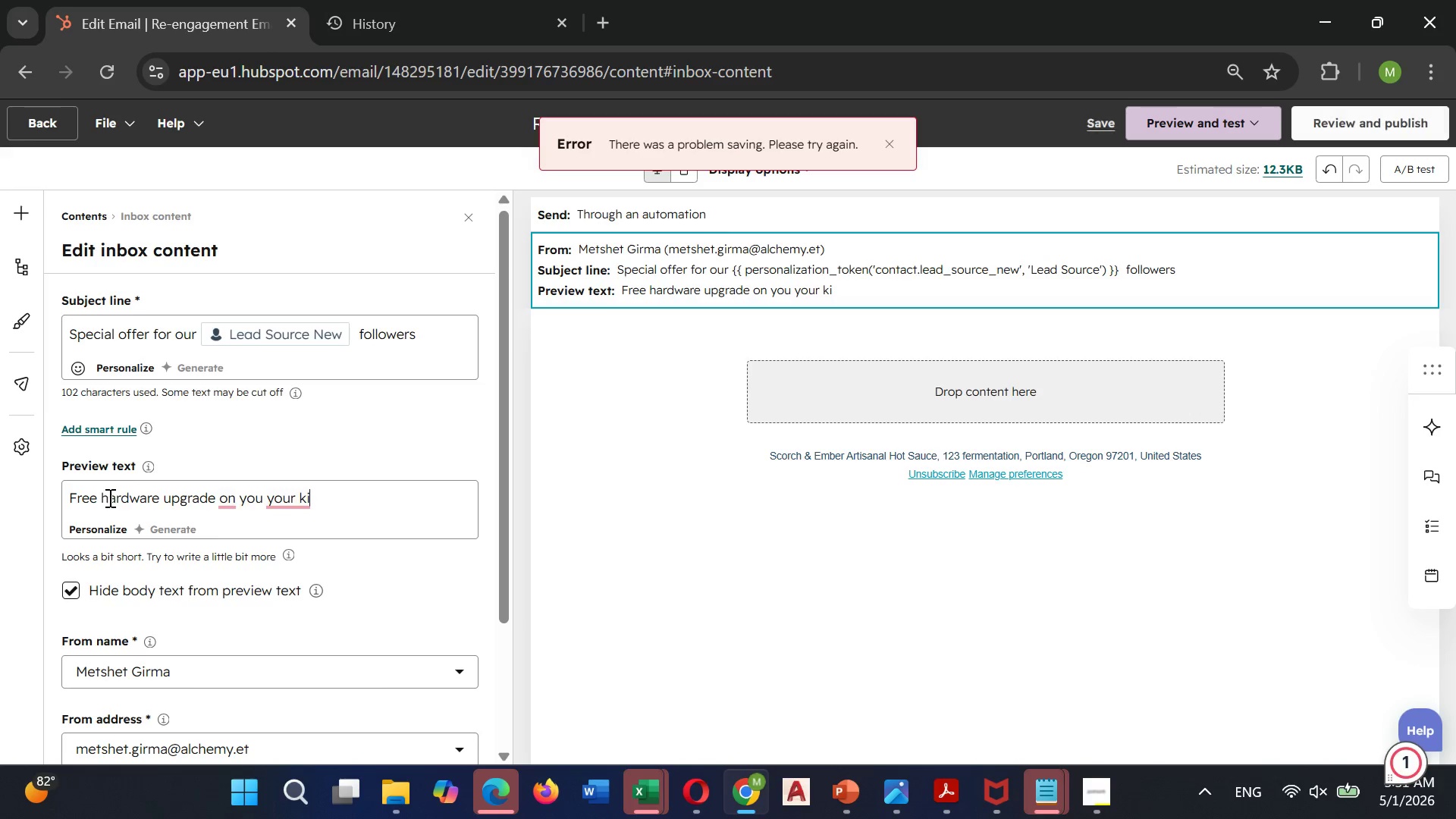 
wait(7.42)
 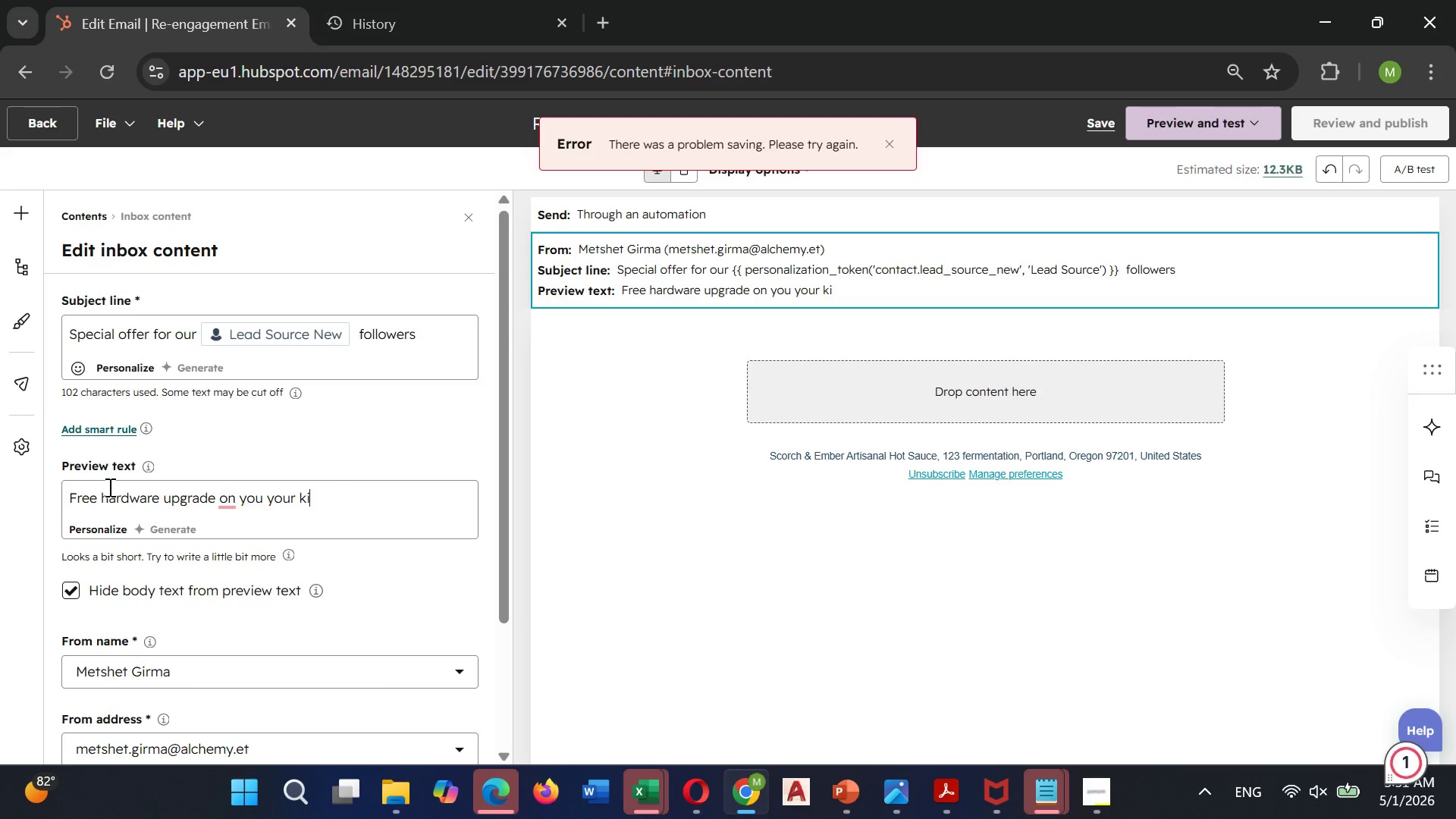 
left_click([239, 498])
 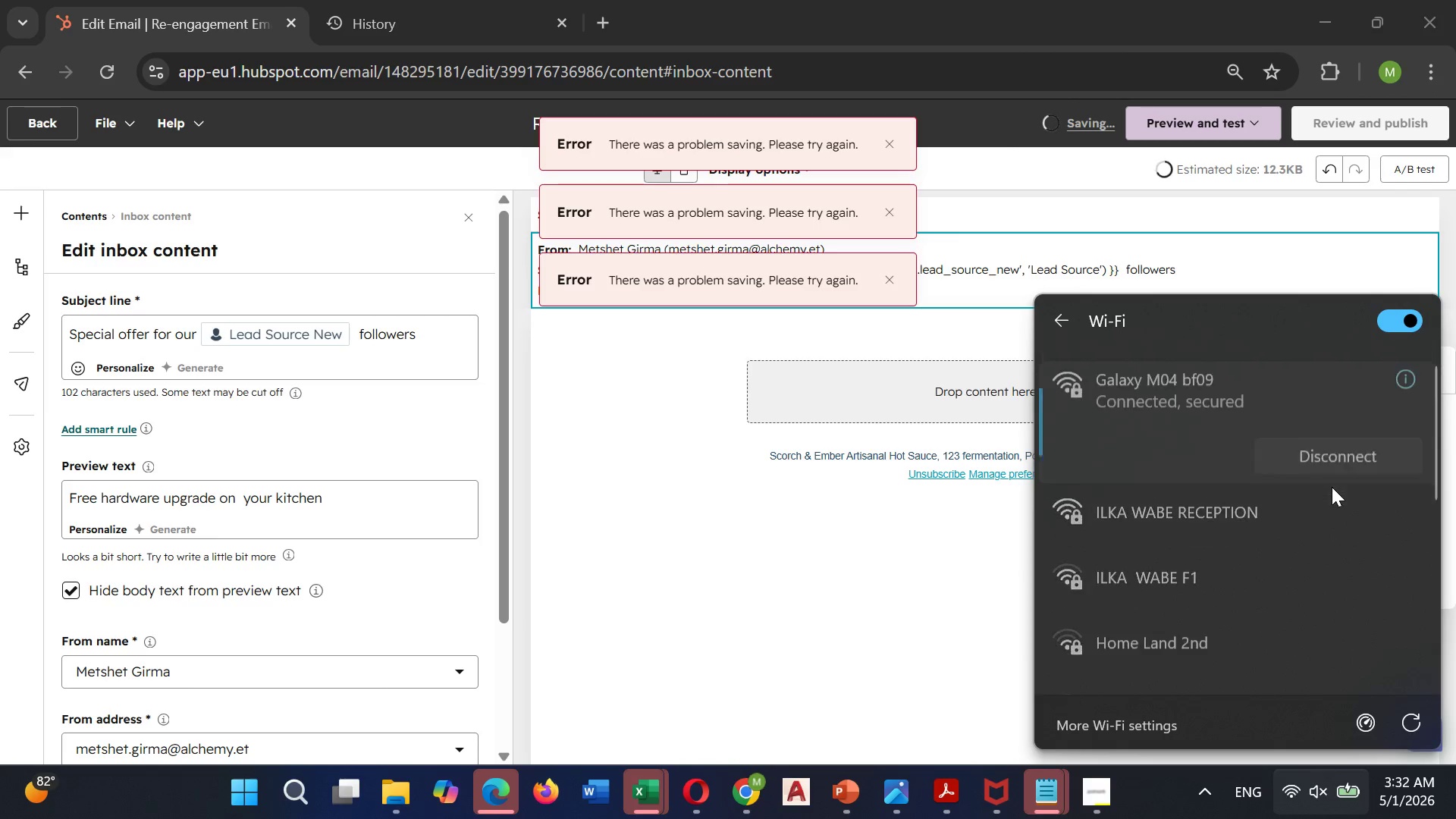 
wait(61.61)
 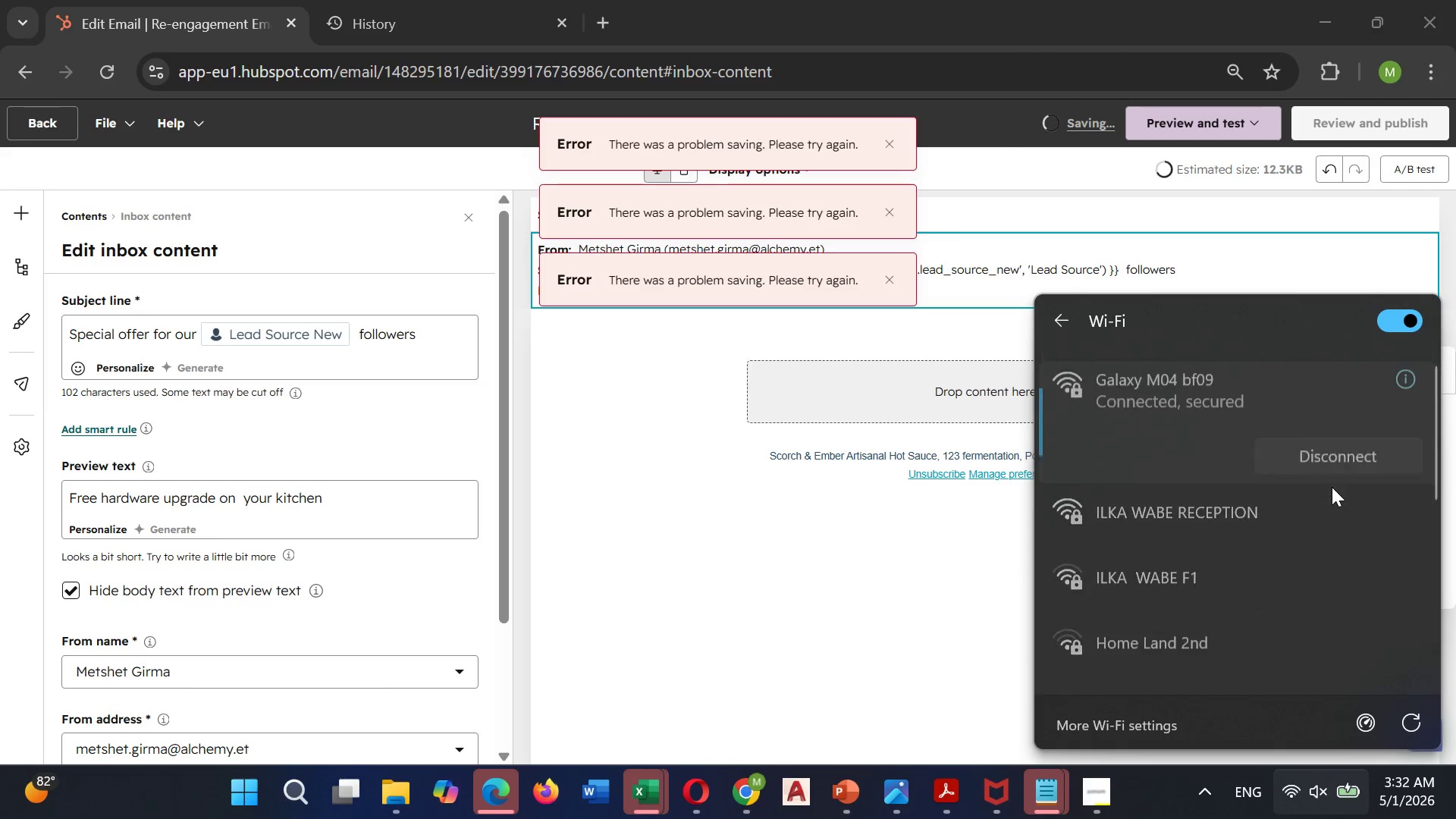 
type( project)
 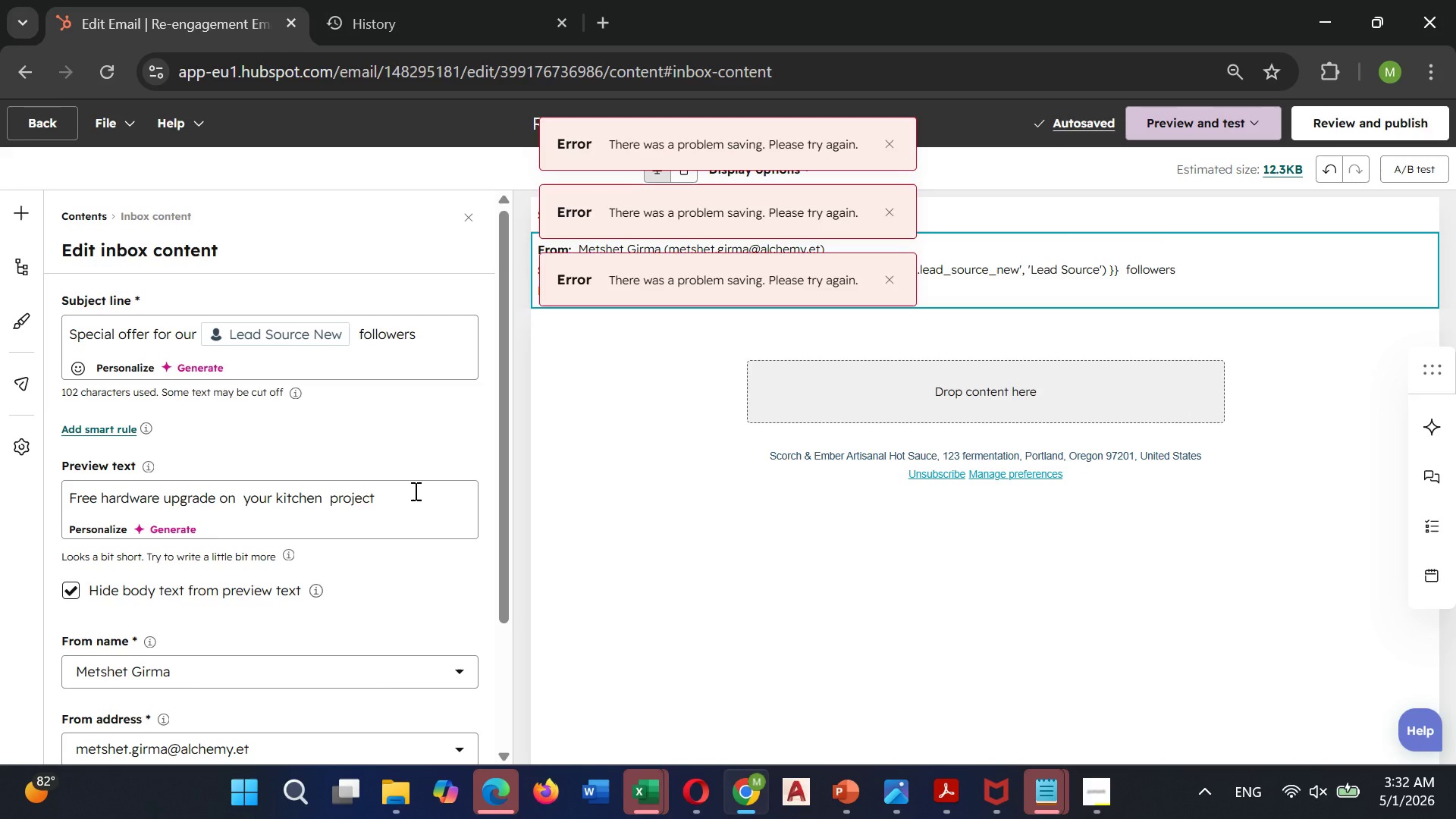 
wait(6.53)
 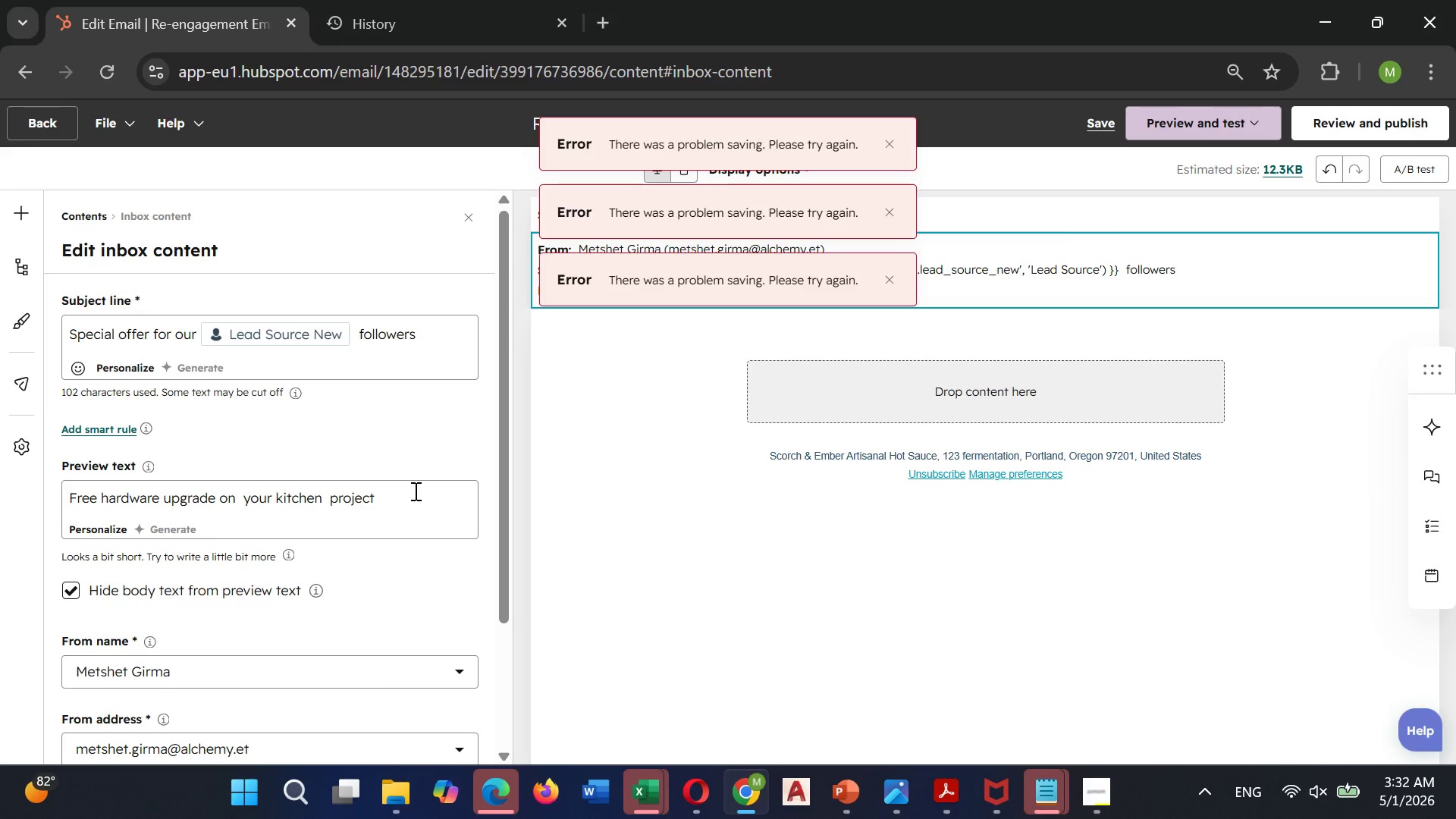 
left_click([890, 283])
 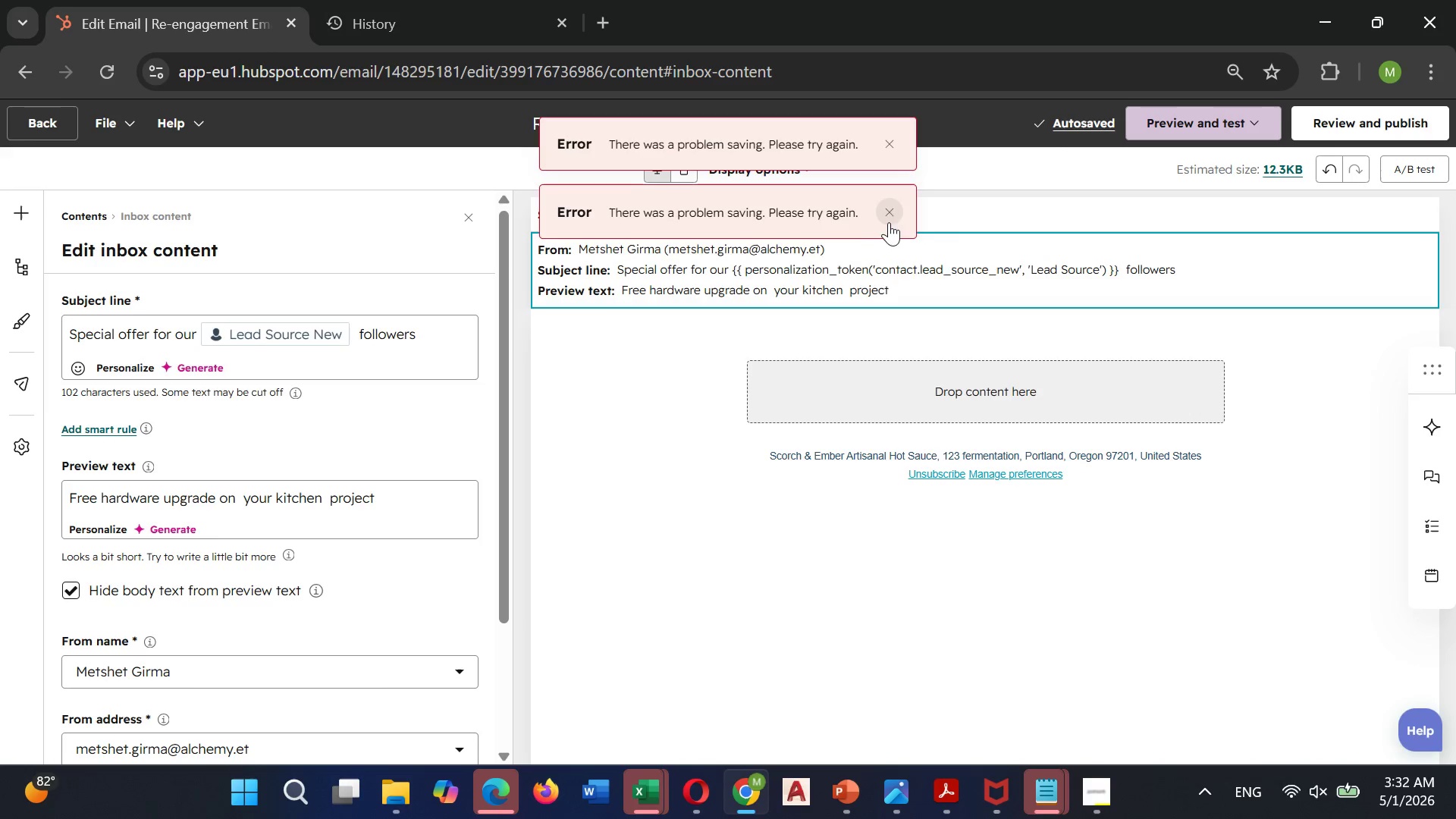 
left_click([889, 213])
 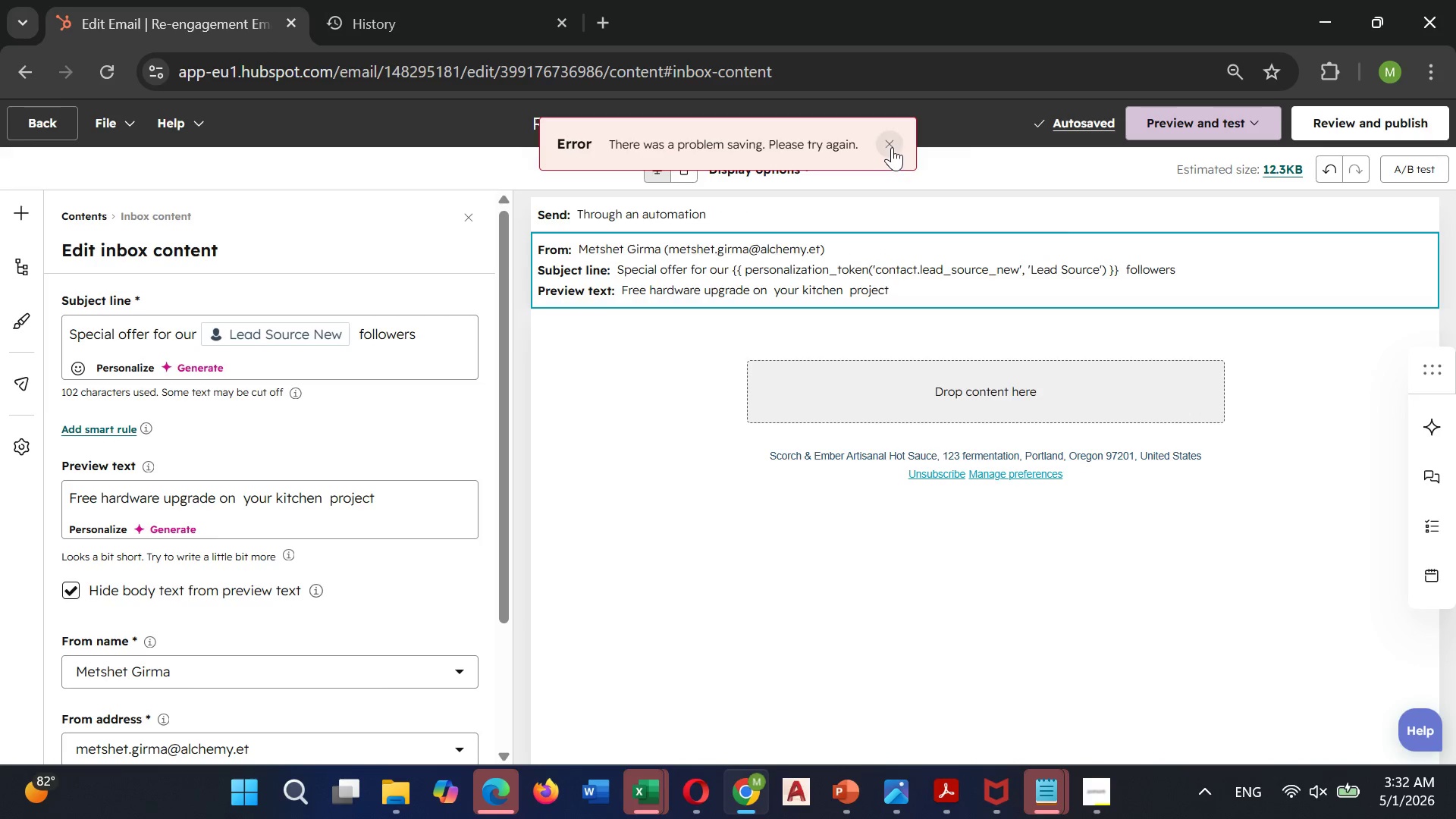 
left_click([892, 147])
 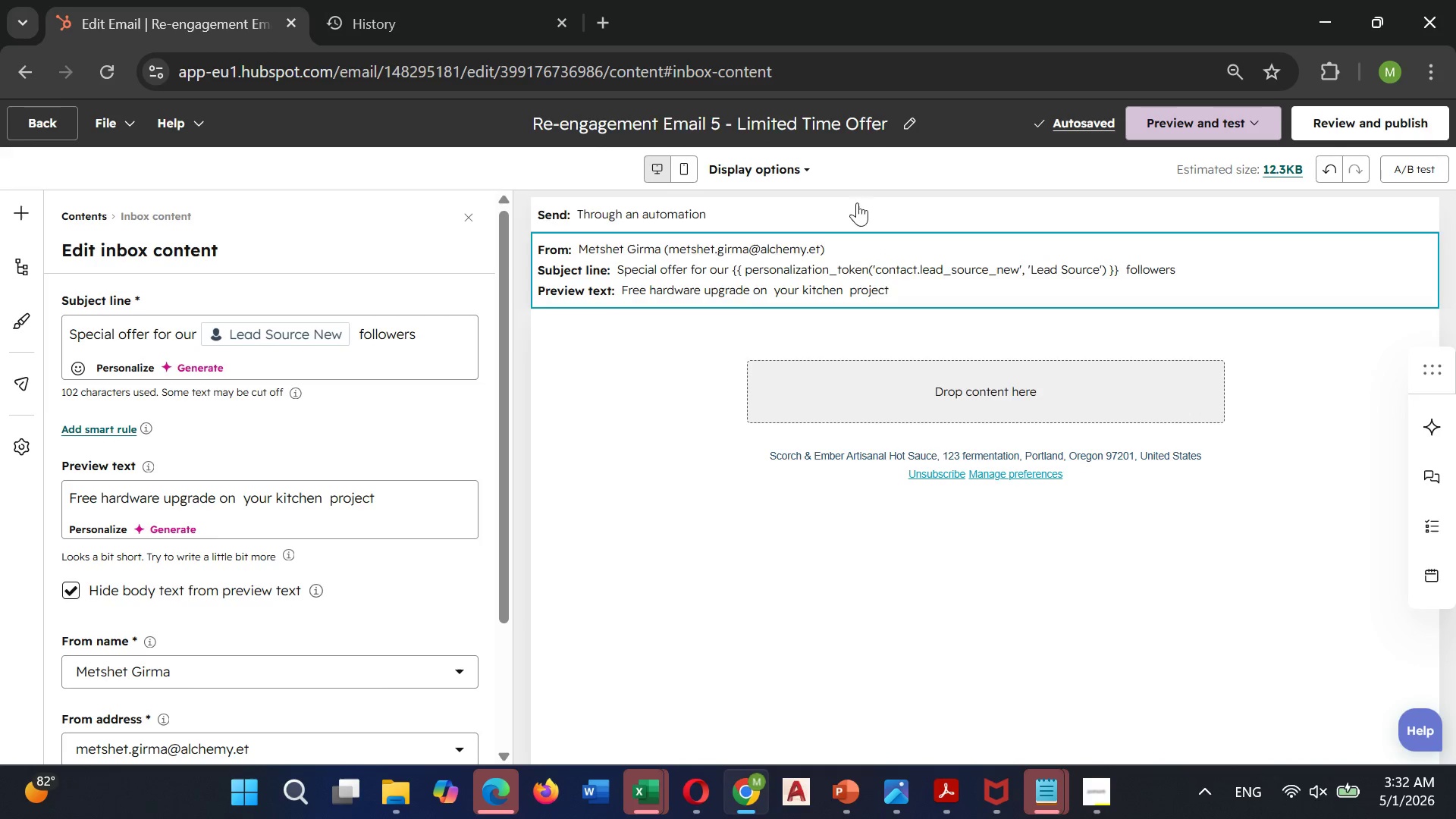 
scroll: coordinate [449, 535], scroll_direction: down, amount: 3.0
 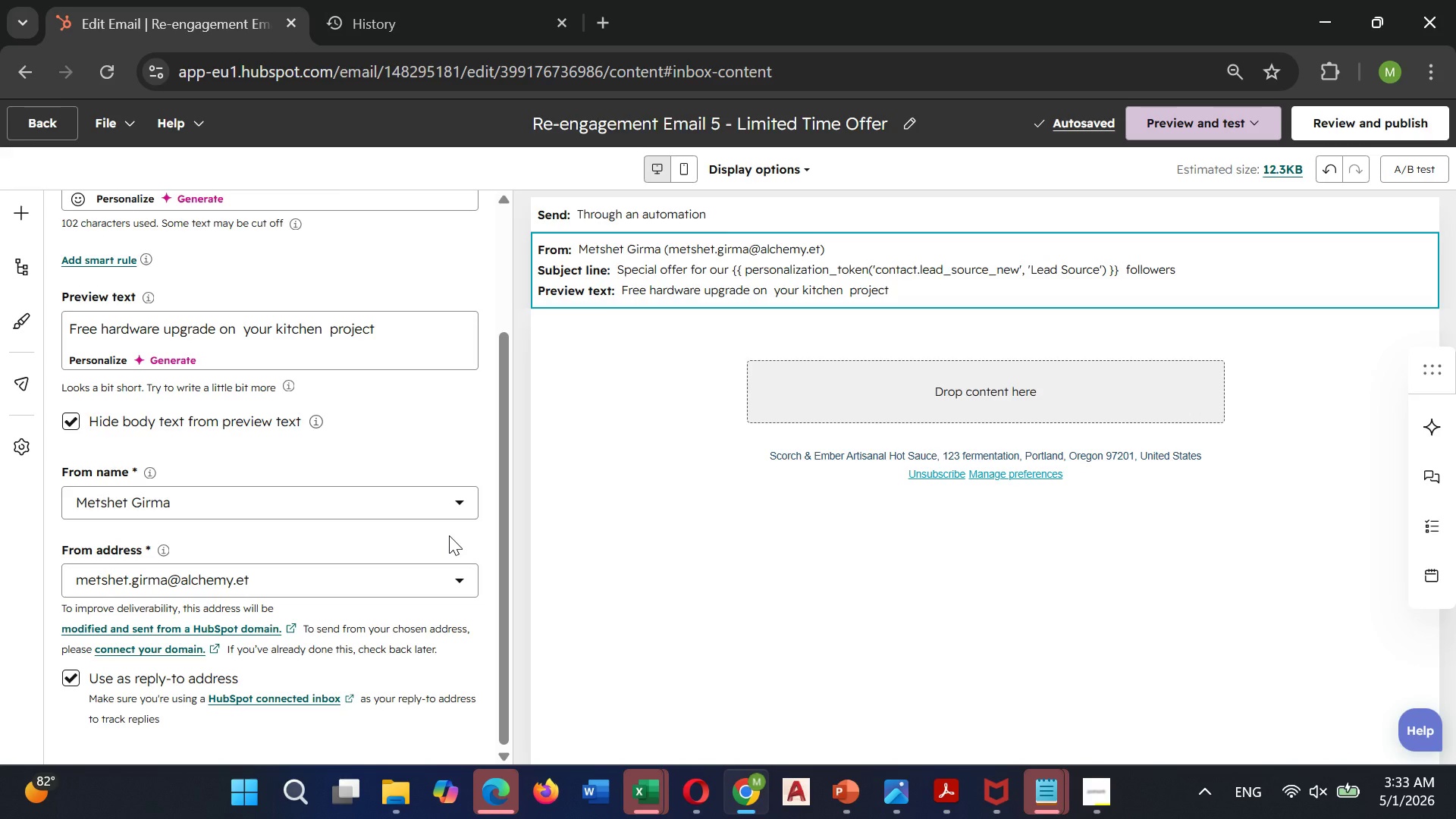 
wait(23.89)
 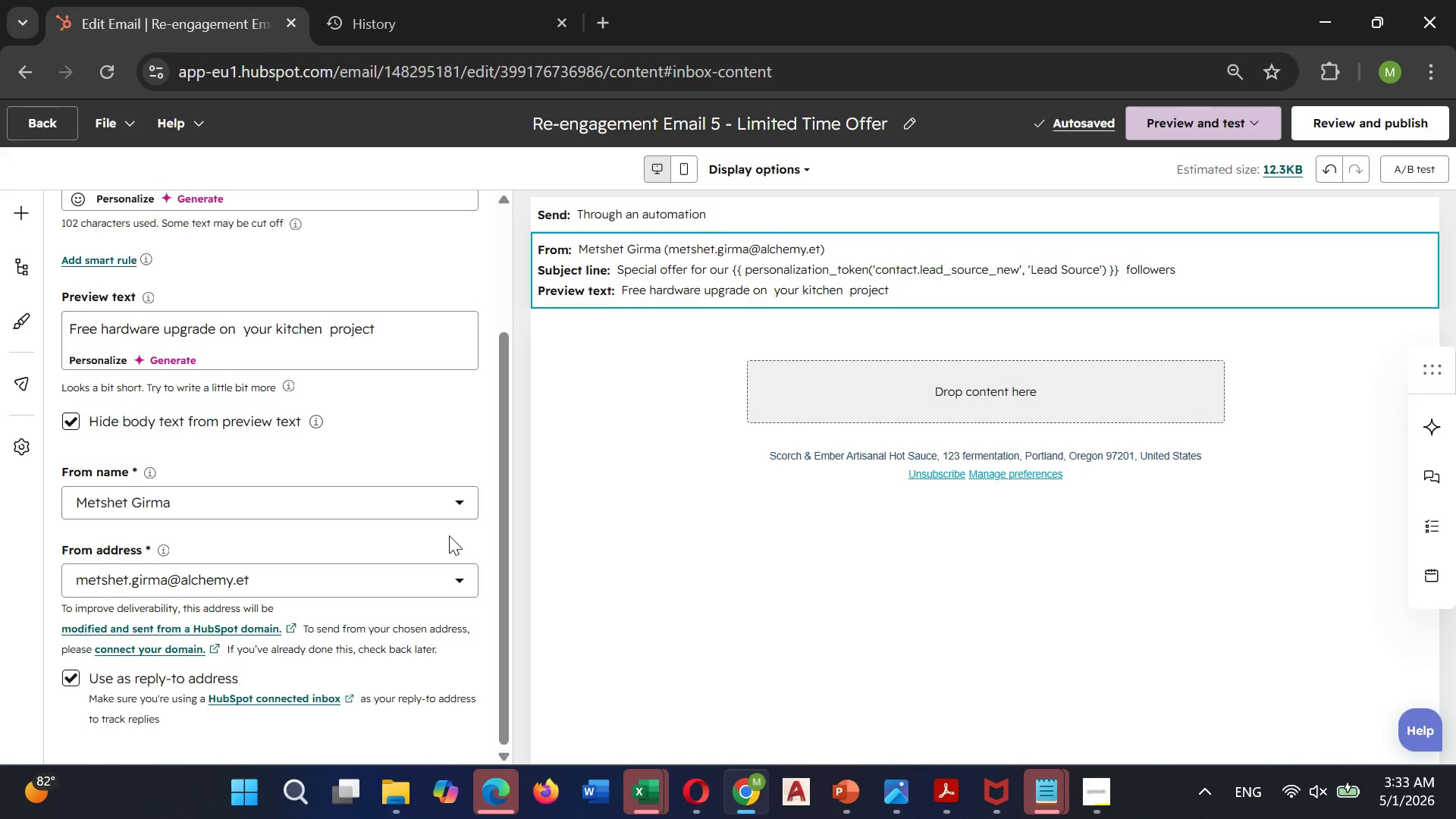 
left_click([1087, 682])